 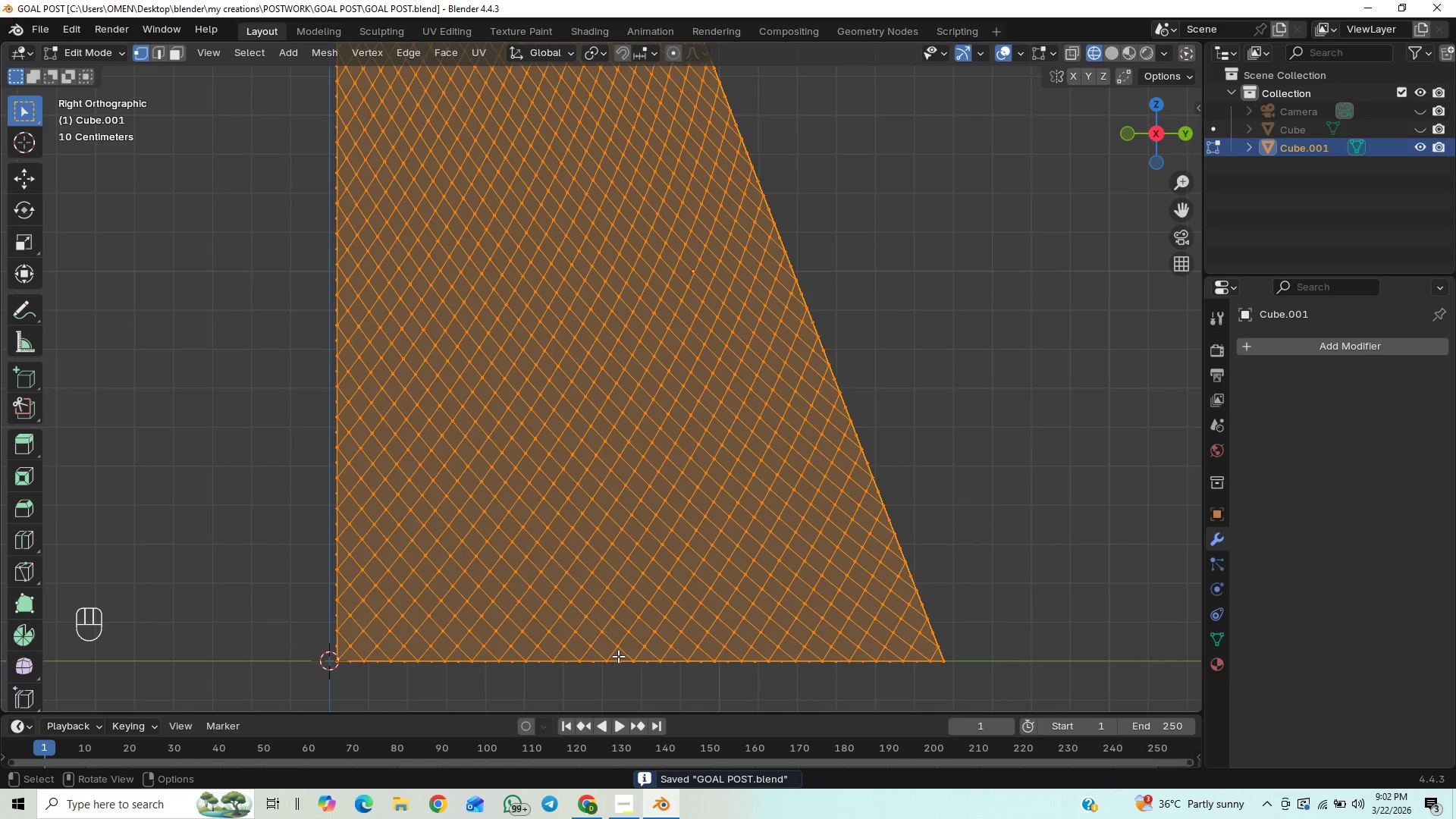 
hold_key(key=ShiftLeft, duration=1.5)
 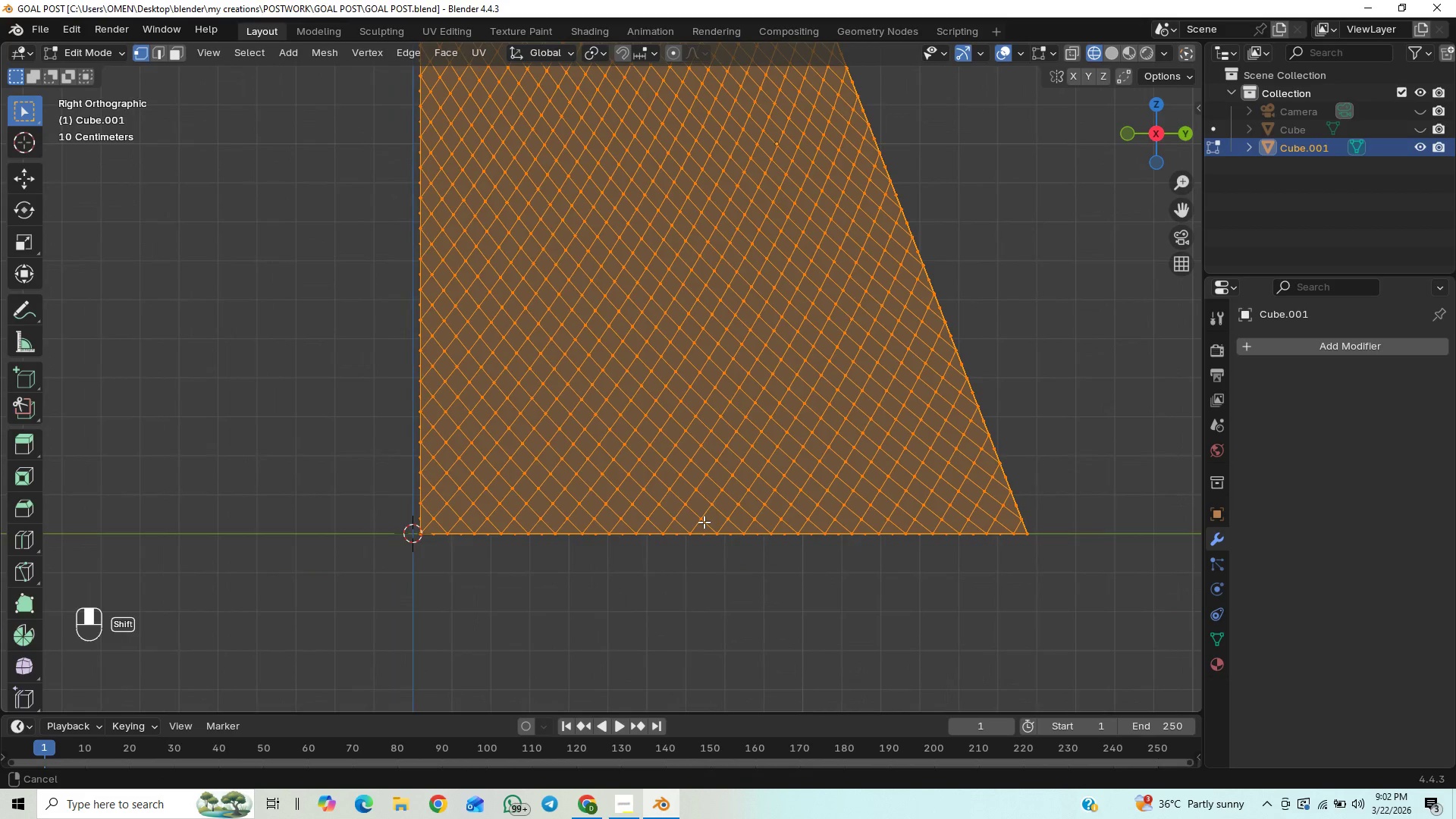 
key(Shift+ShiftLeft)
 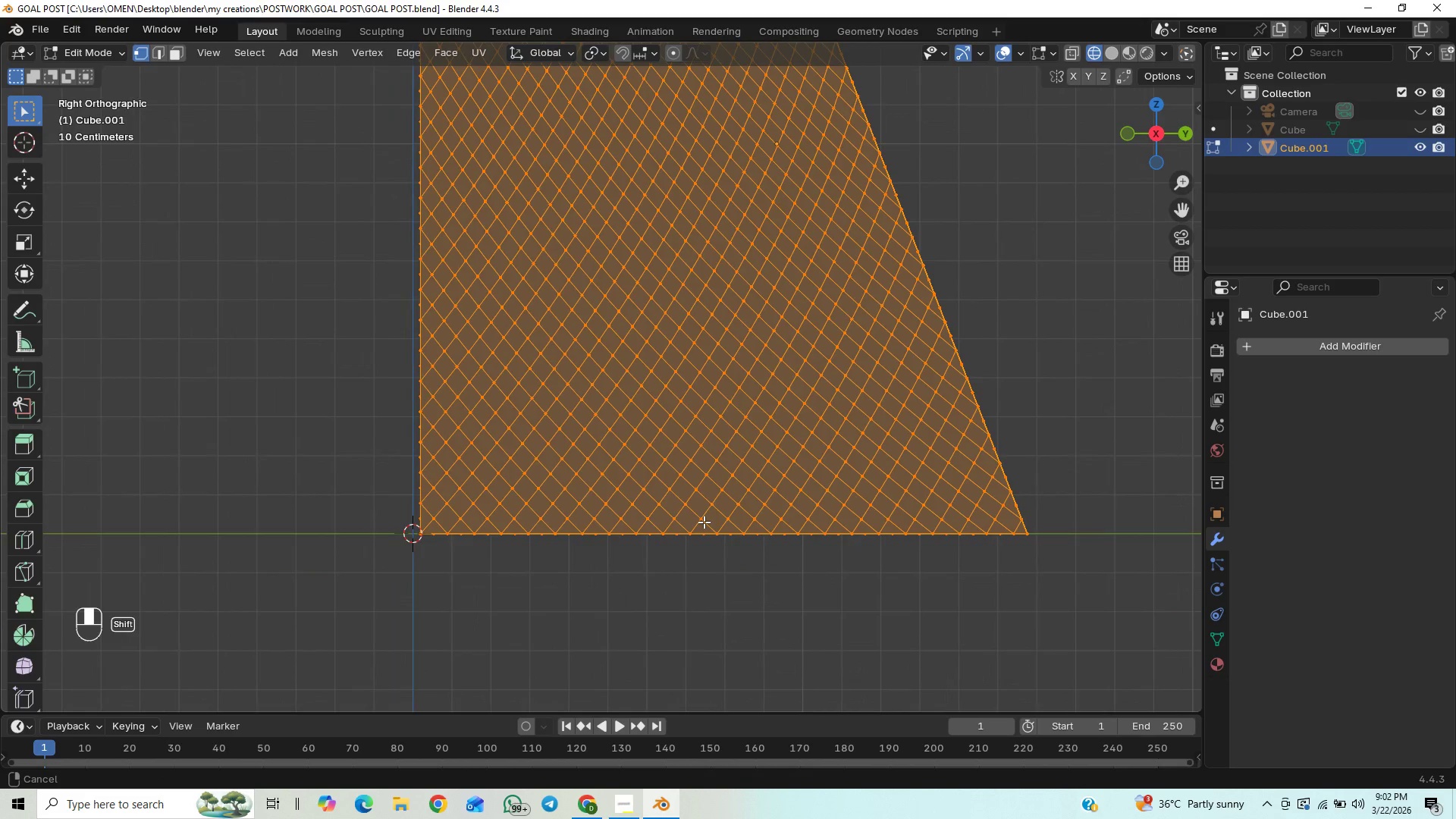 
key(Shift+ShiftLeft)
 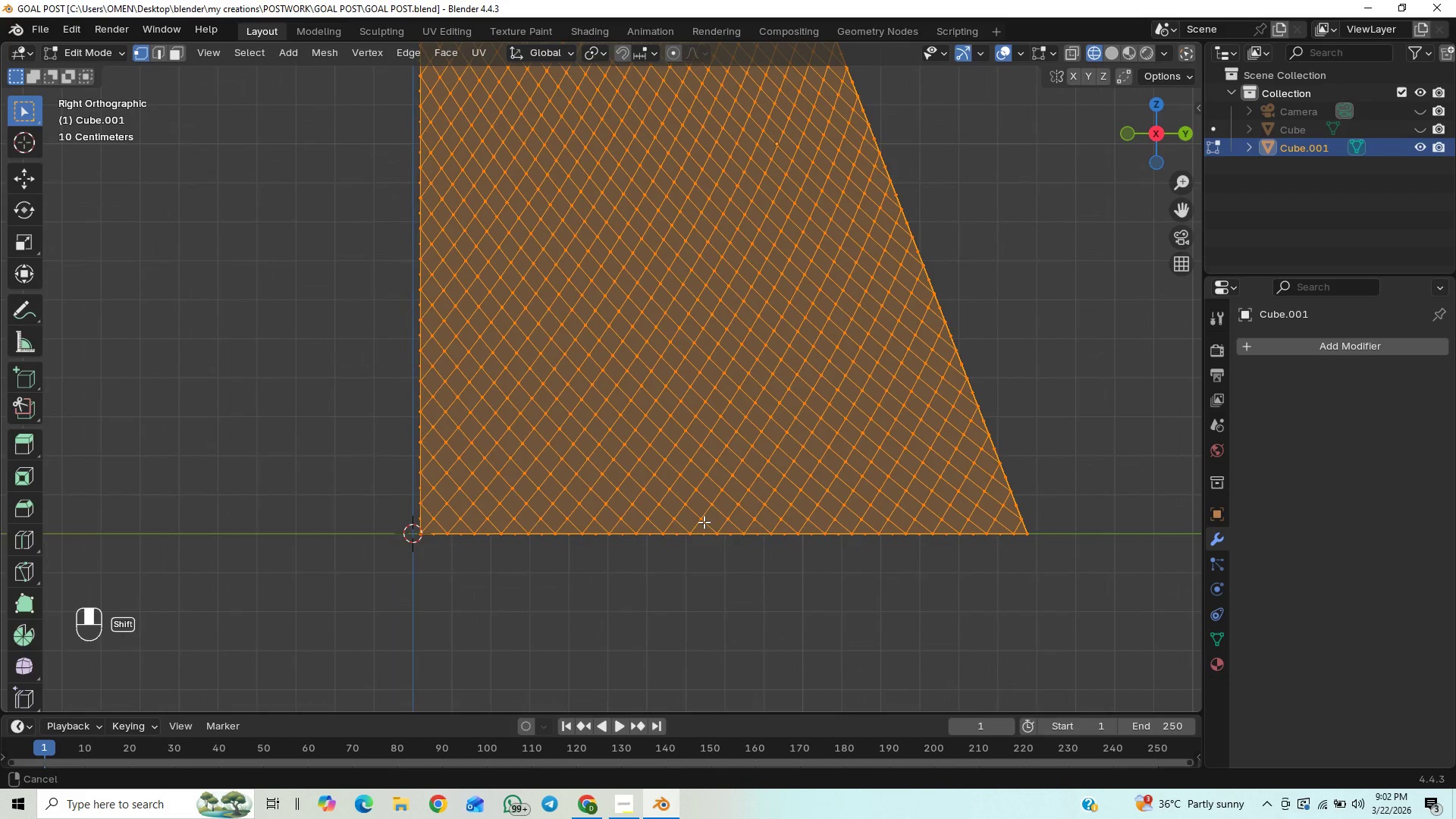 
key(Shift+ShiftLeft)
 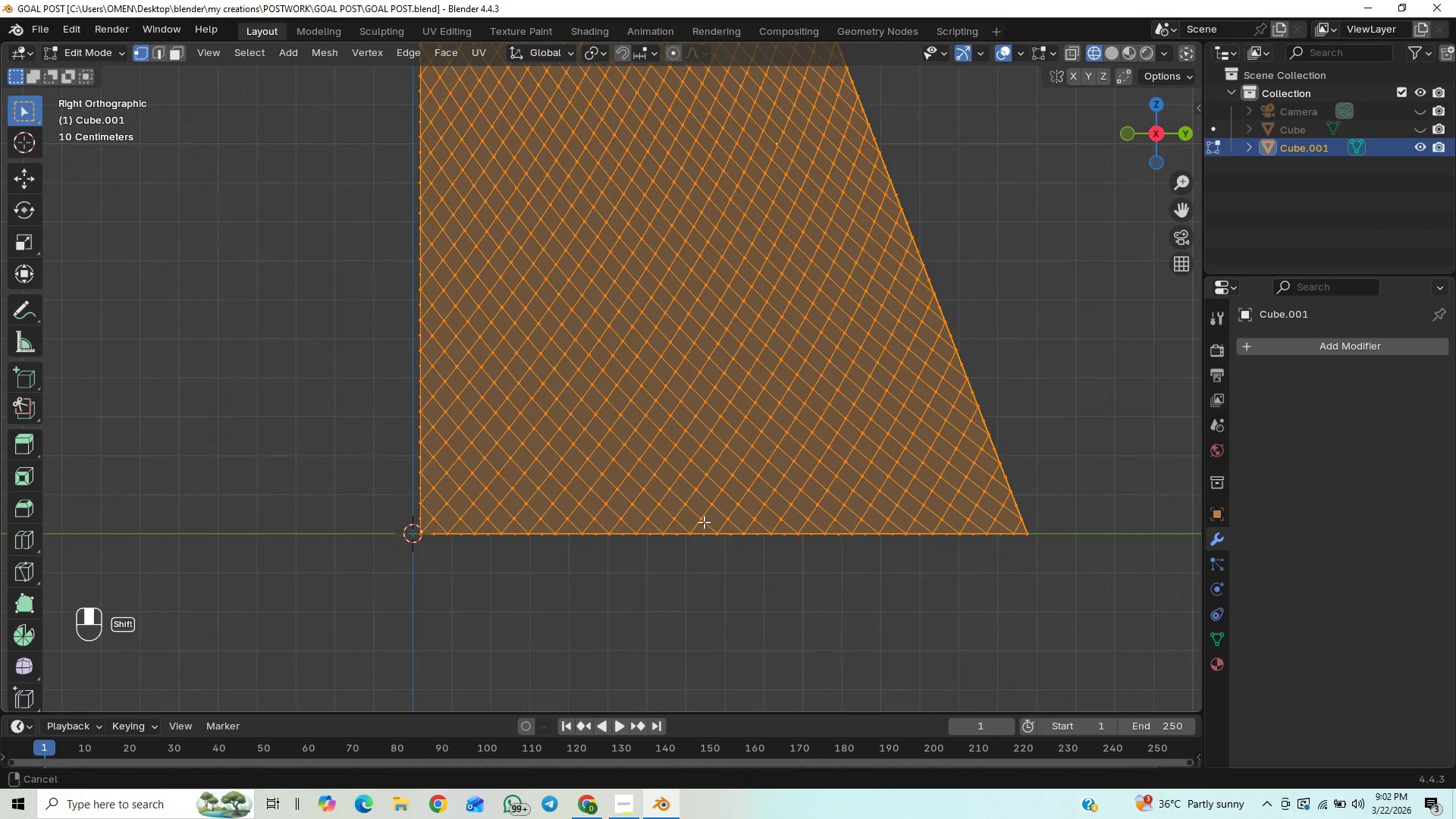 
key(Shift+ShiftLeft)
 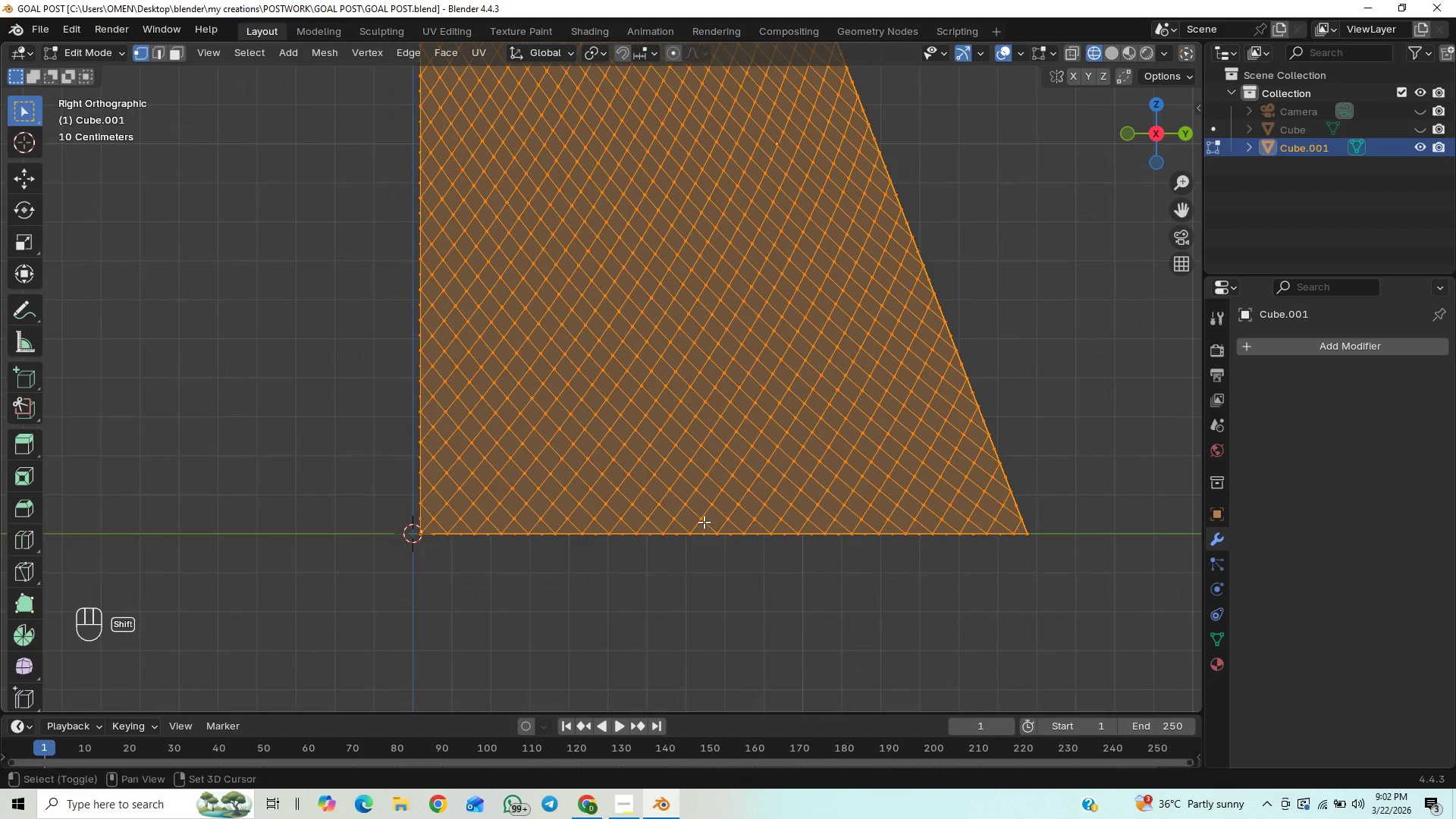 
key(Shift+ShiftLeft)
 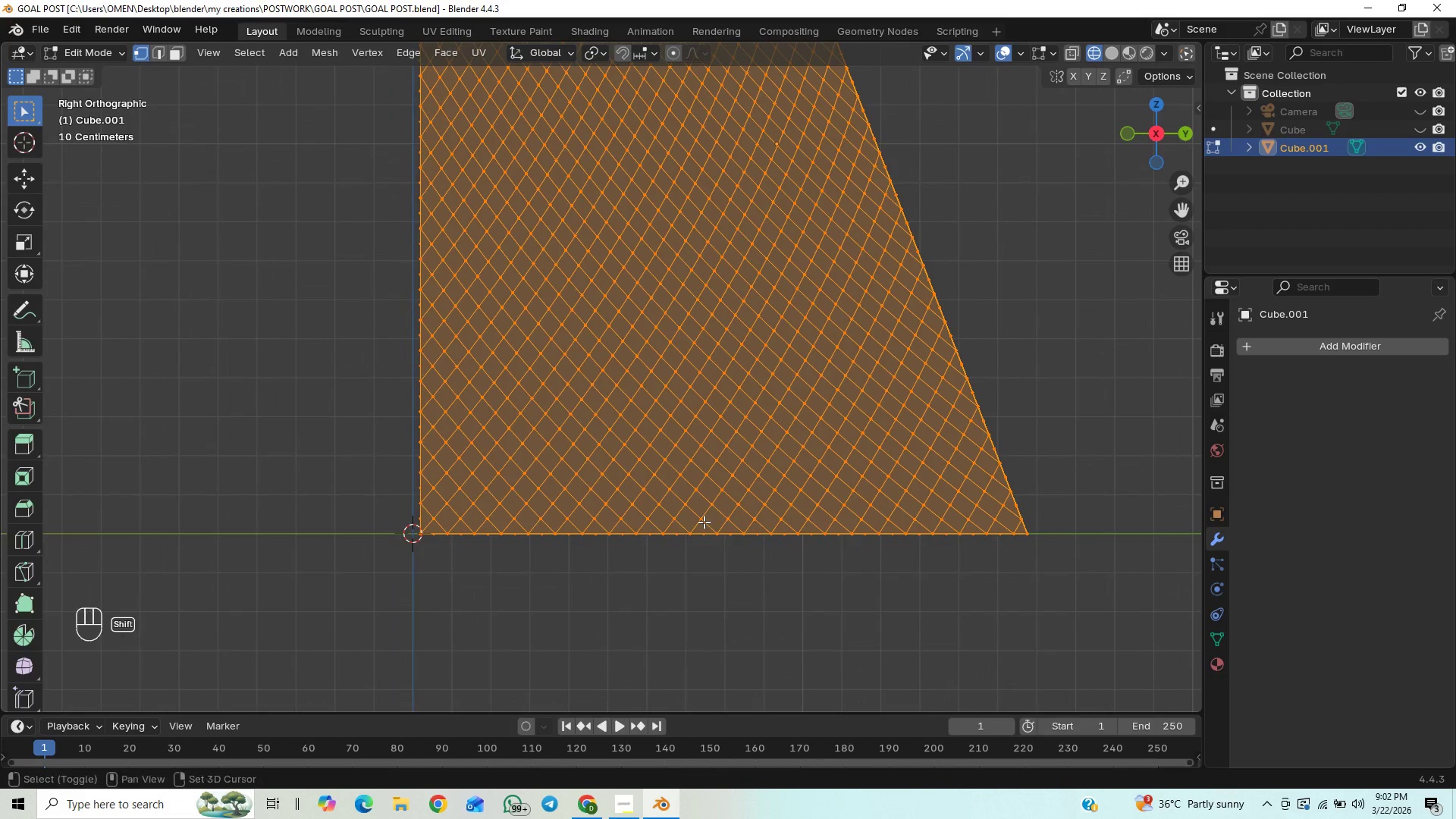 
key(Shift+ShiftLeft)
 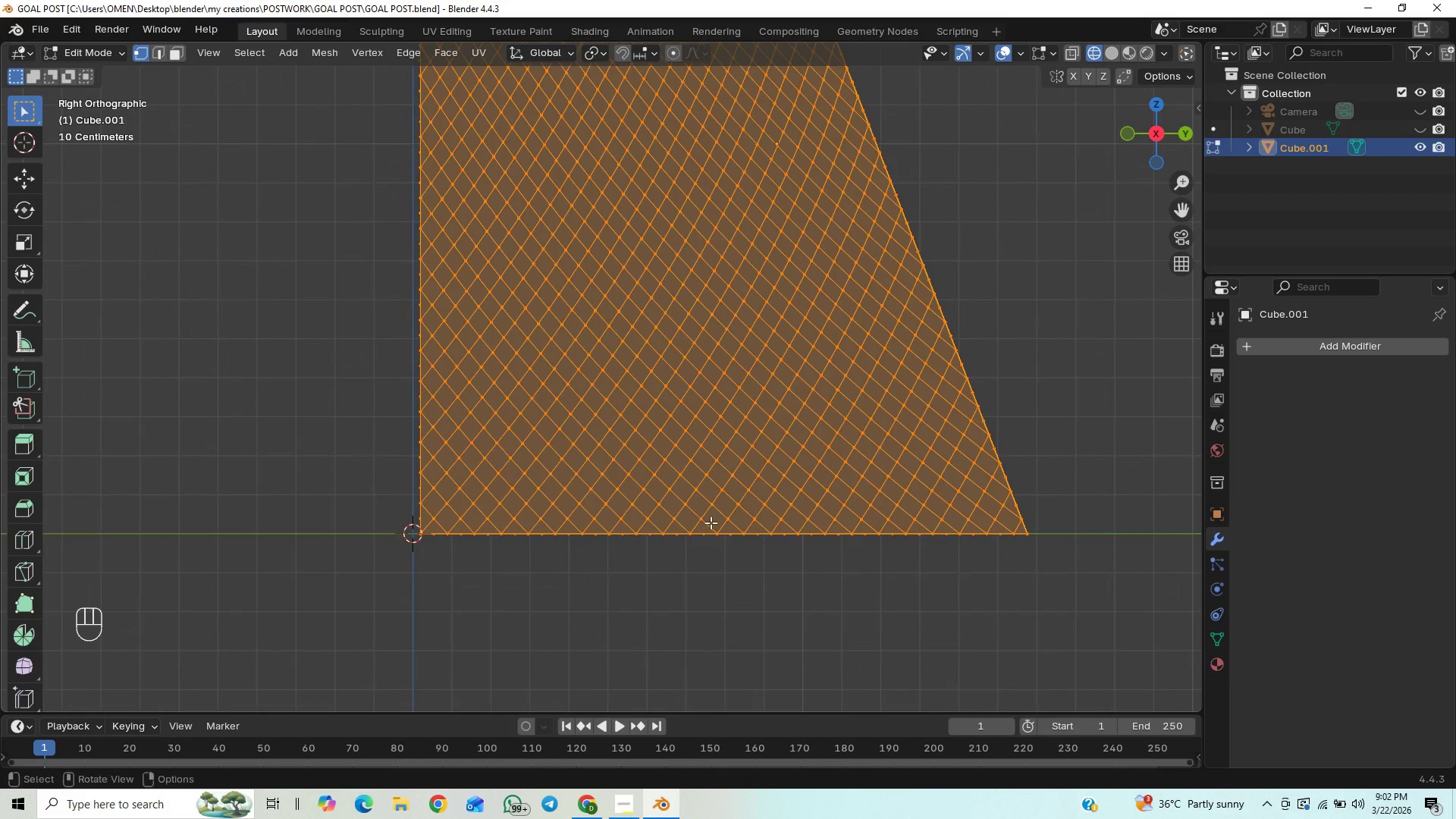 
key(Shift+ShiftLeft)
 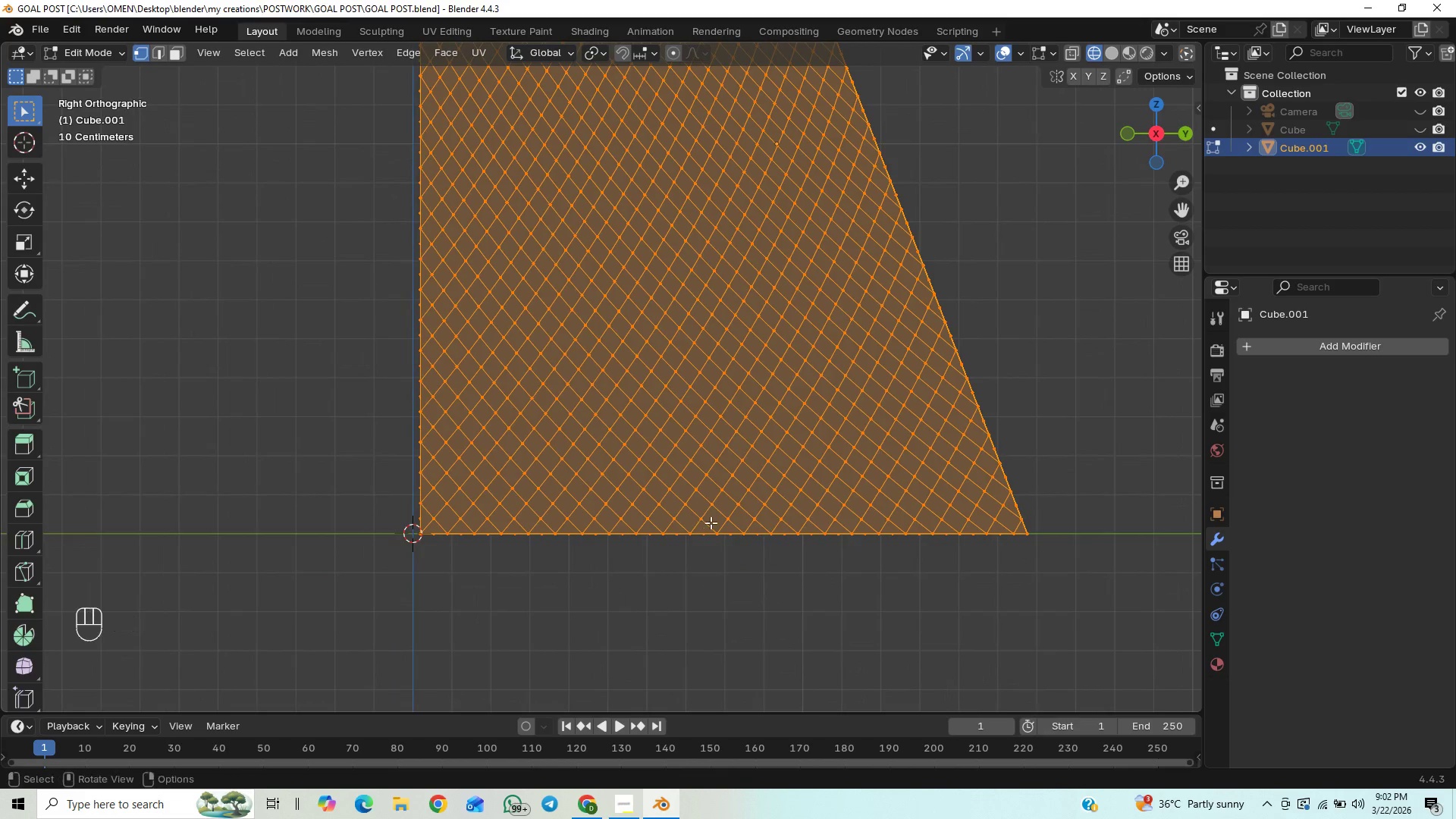 
key(Shift+ShiftLeft)
 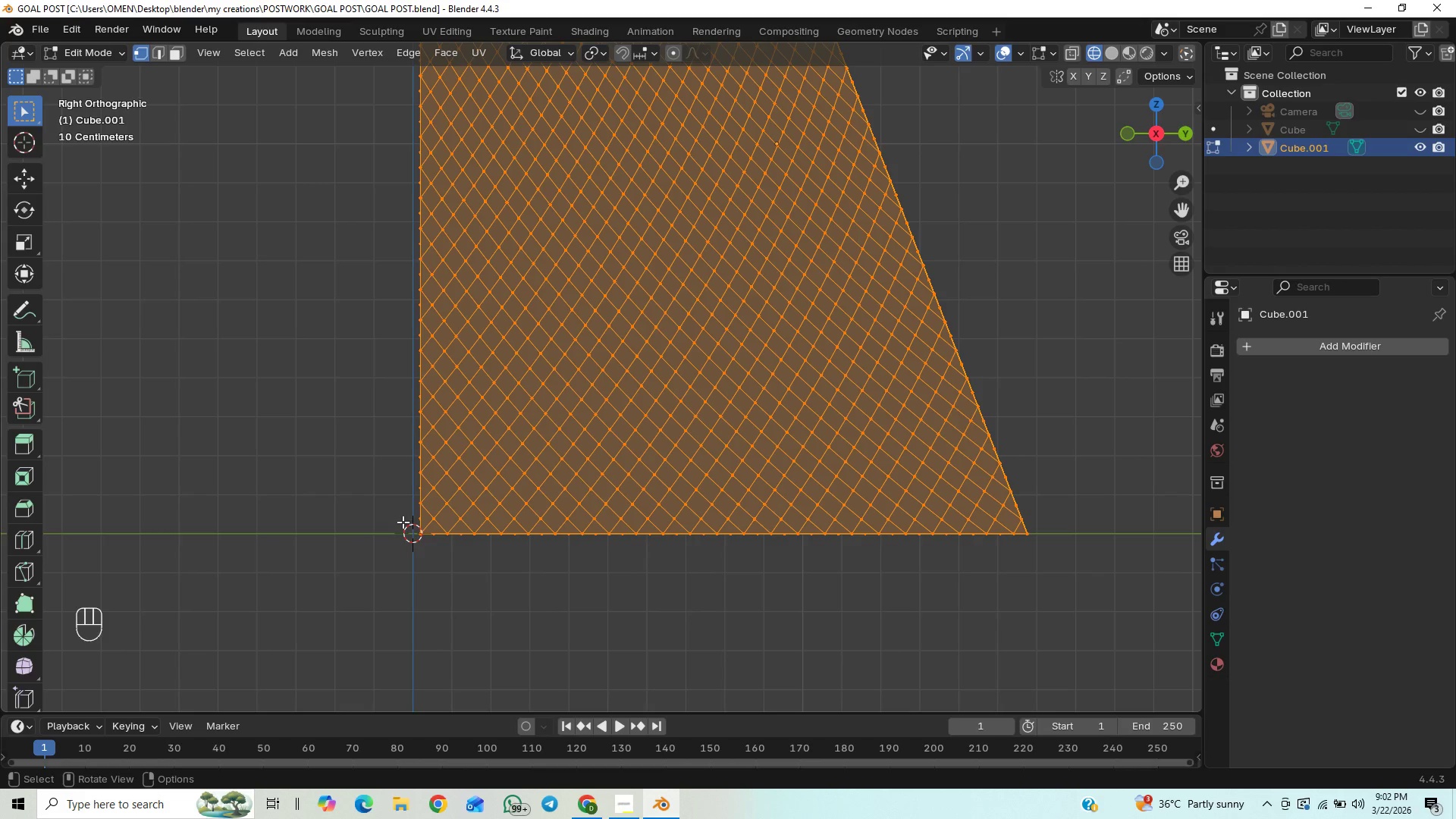 
wait(6.77)
 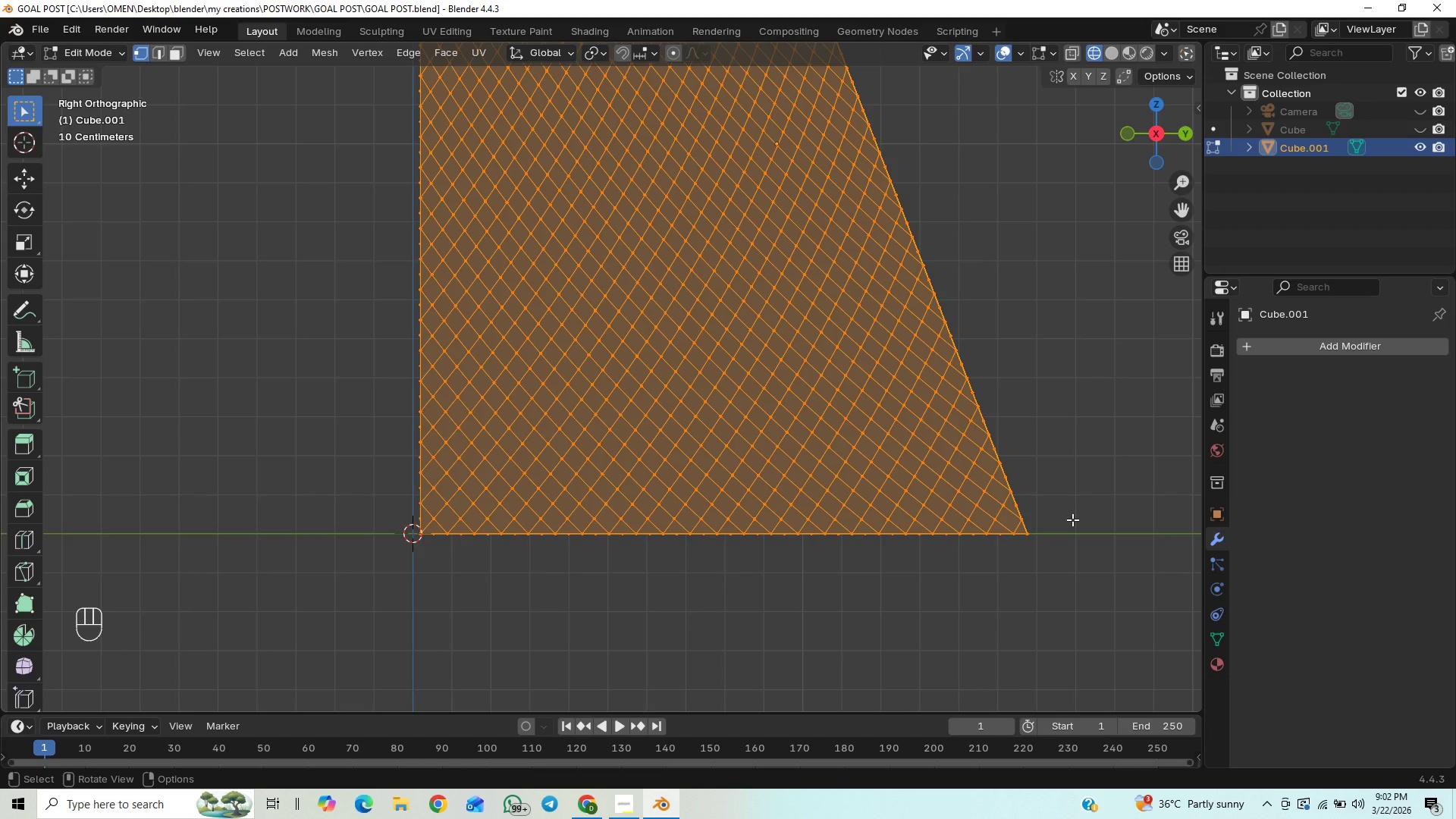 
left_click_drag(start_coordinate=[408, 528], to_coordinate=[1121, 595])
 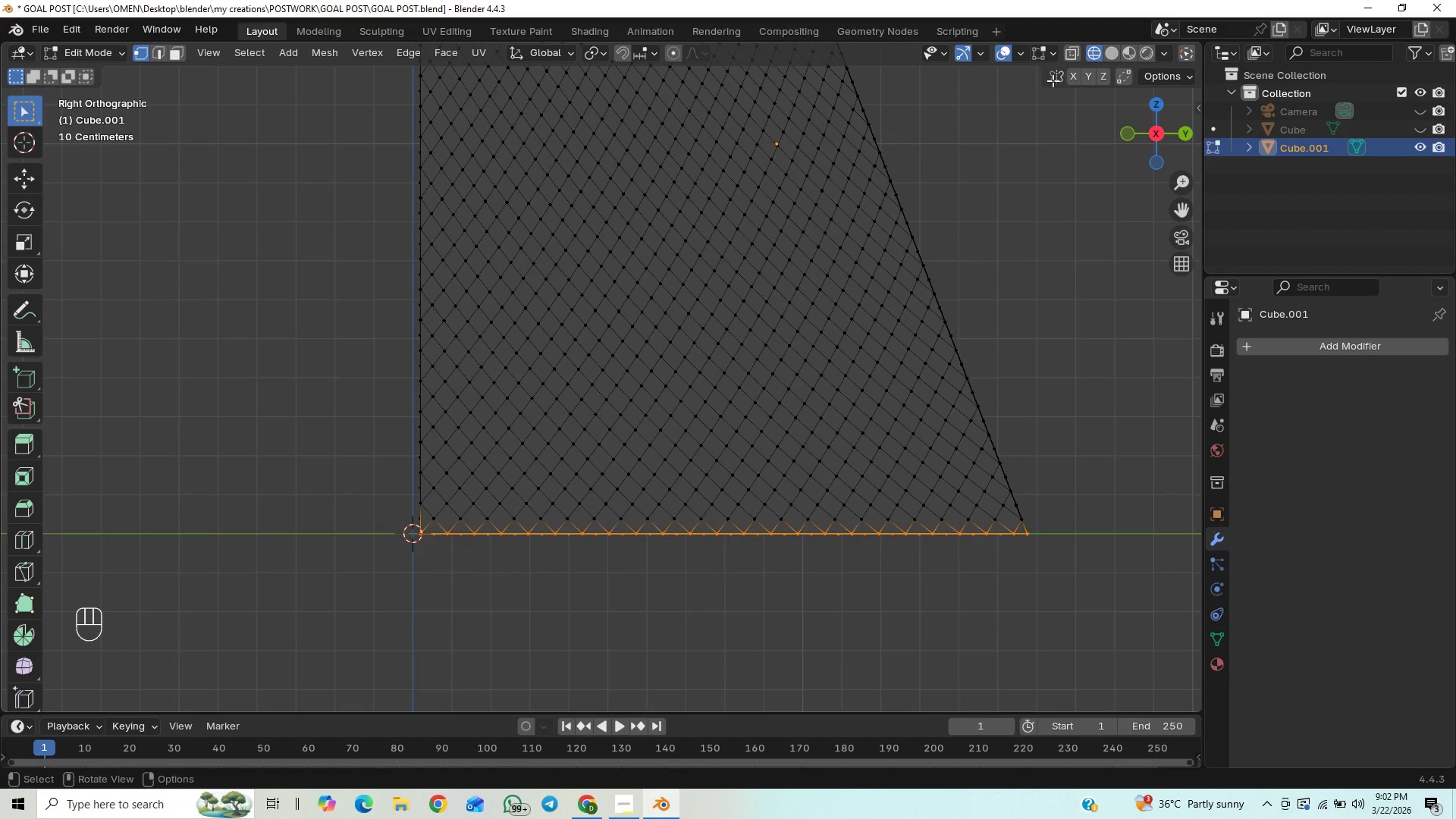 
left_click([1068, 56])
 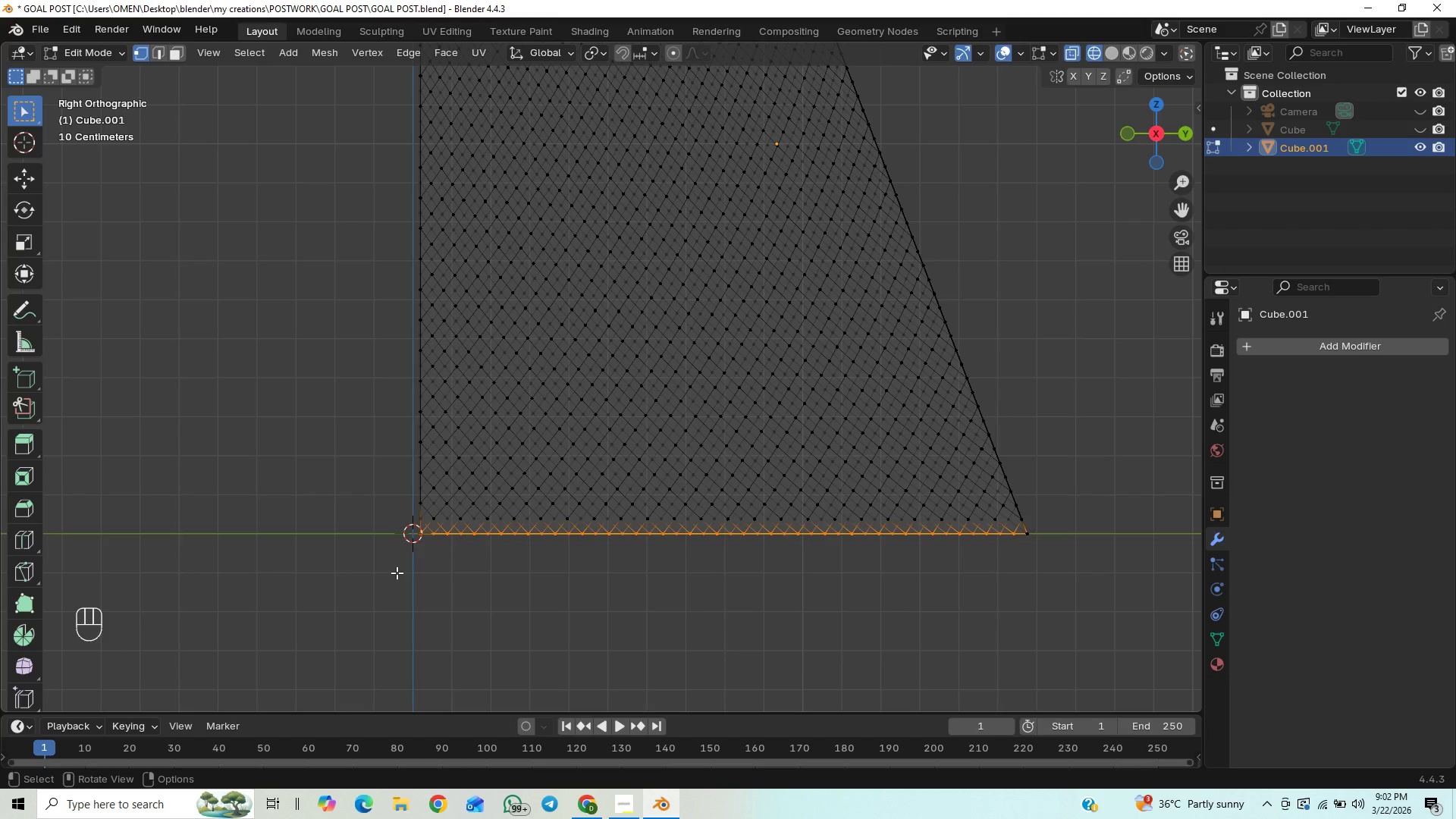 
left_click_drag(start_coordinate=[394, 528], to_coordinate=[1065, 634])
 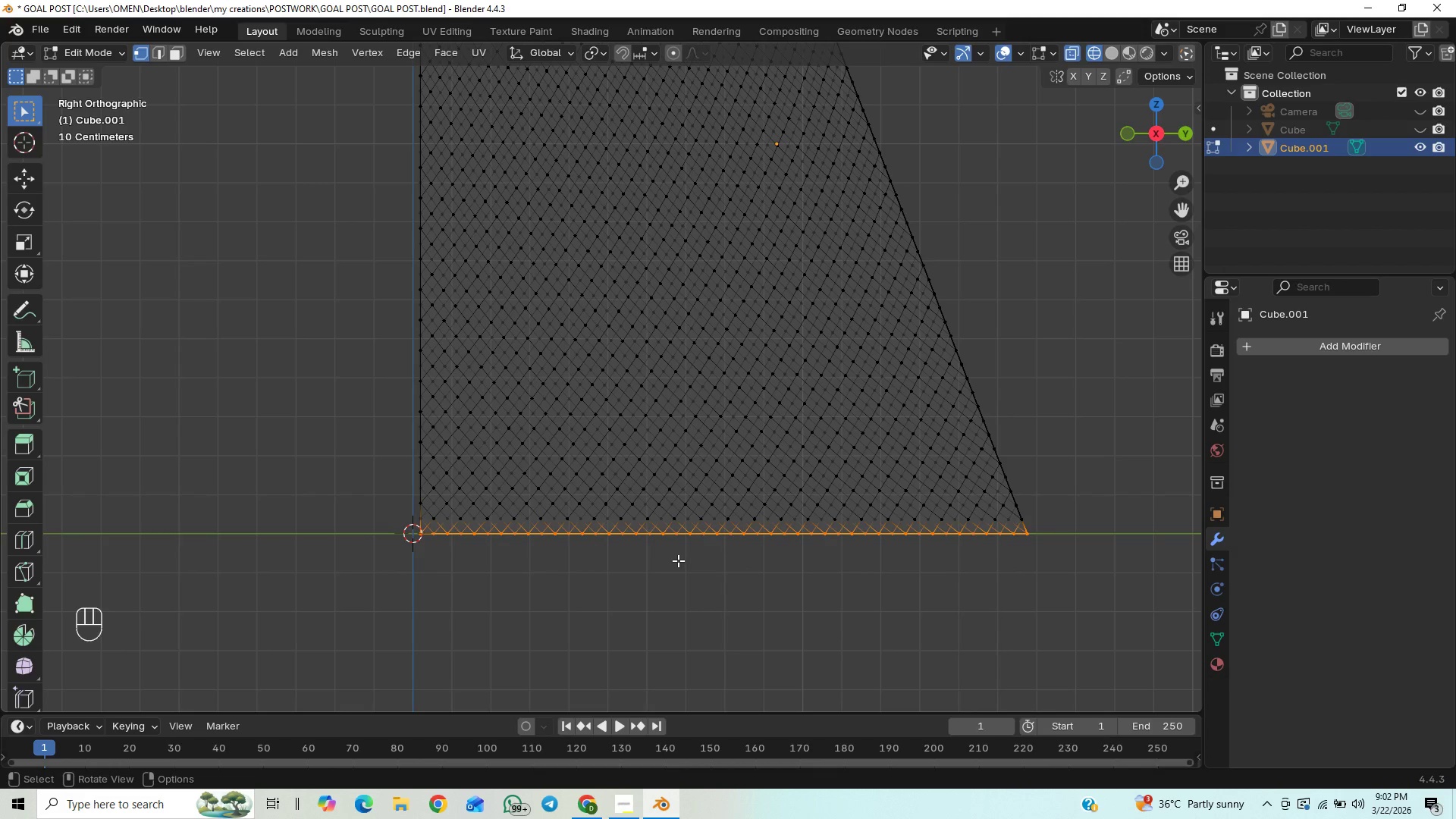 
scroll: coordinate [767, 528], scroll_direction: down, amount: 5.0
 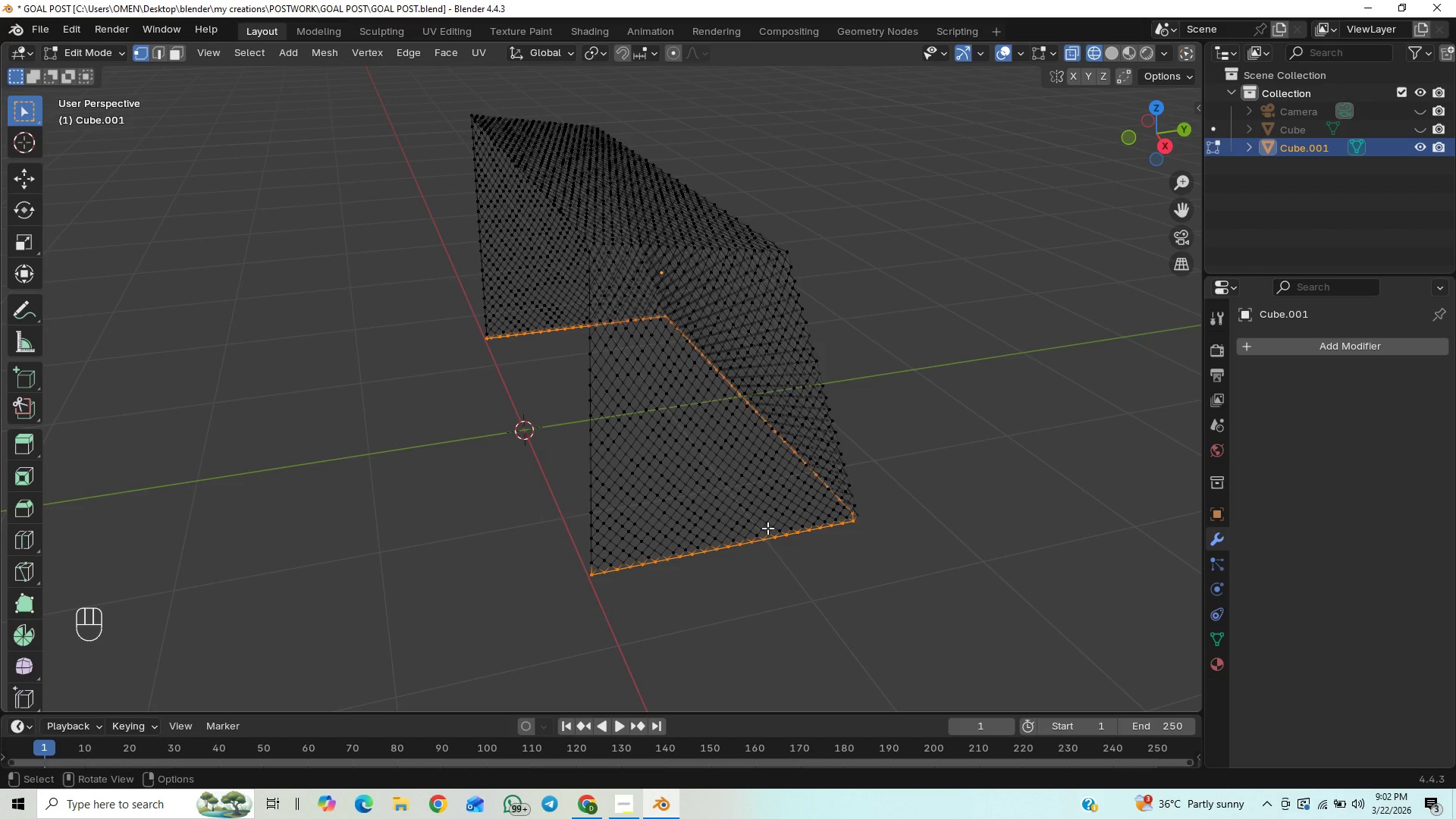 
key(Control+S)
 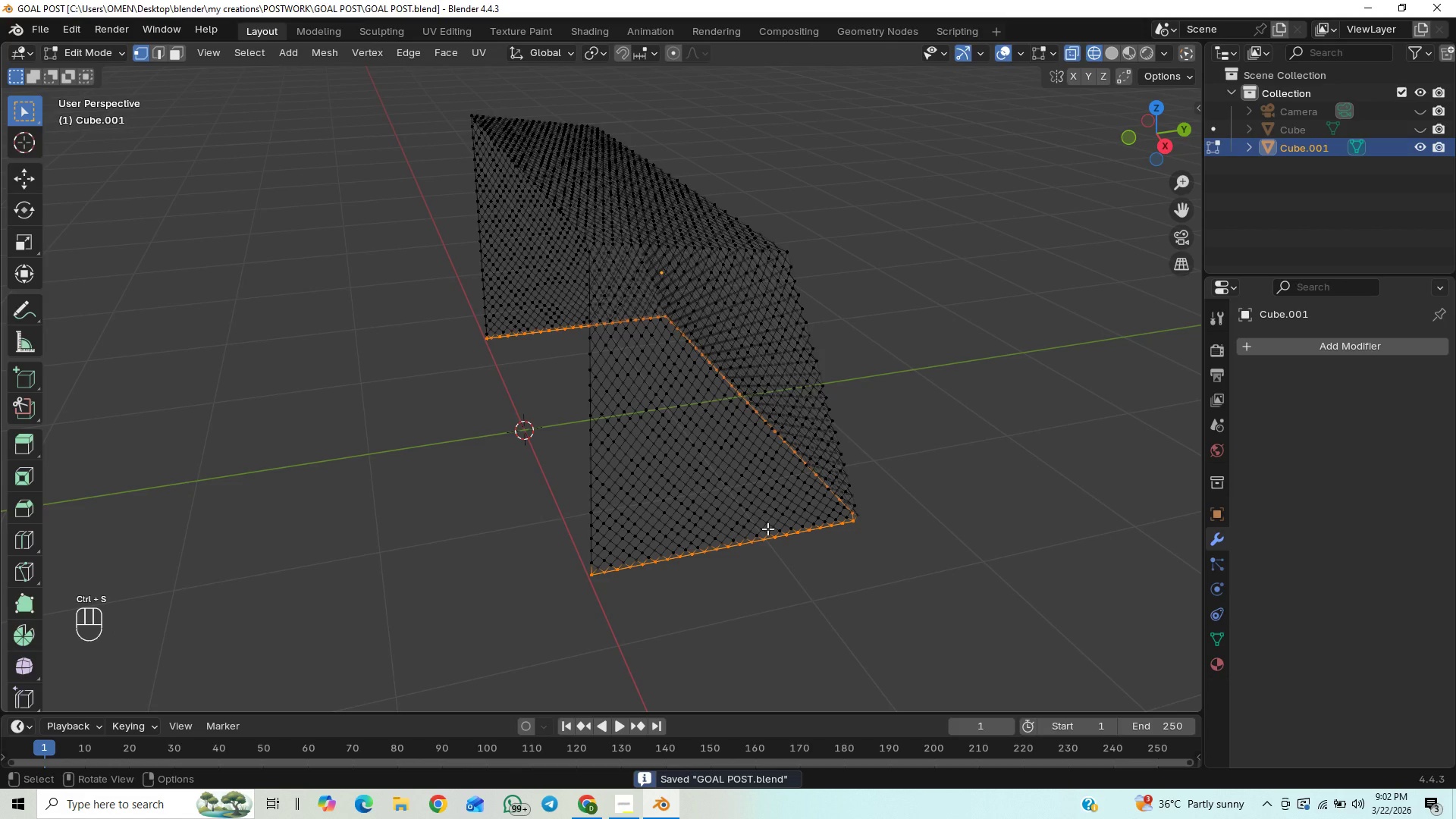 
scroll: coordinate [767, 529], scroll_direction: down, amount: 11.0
 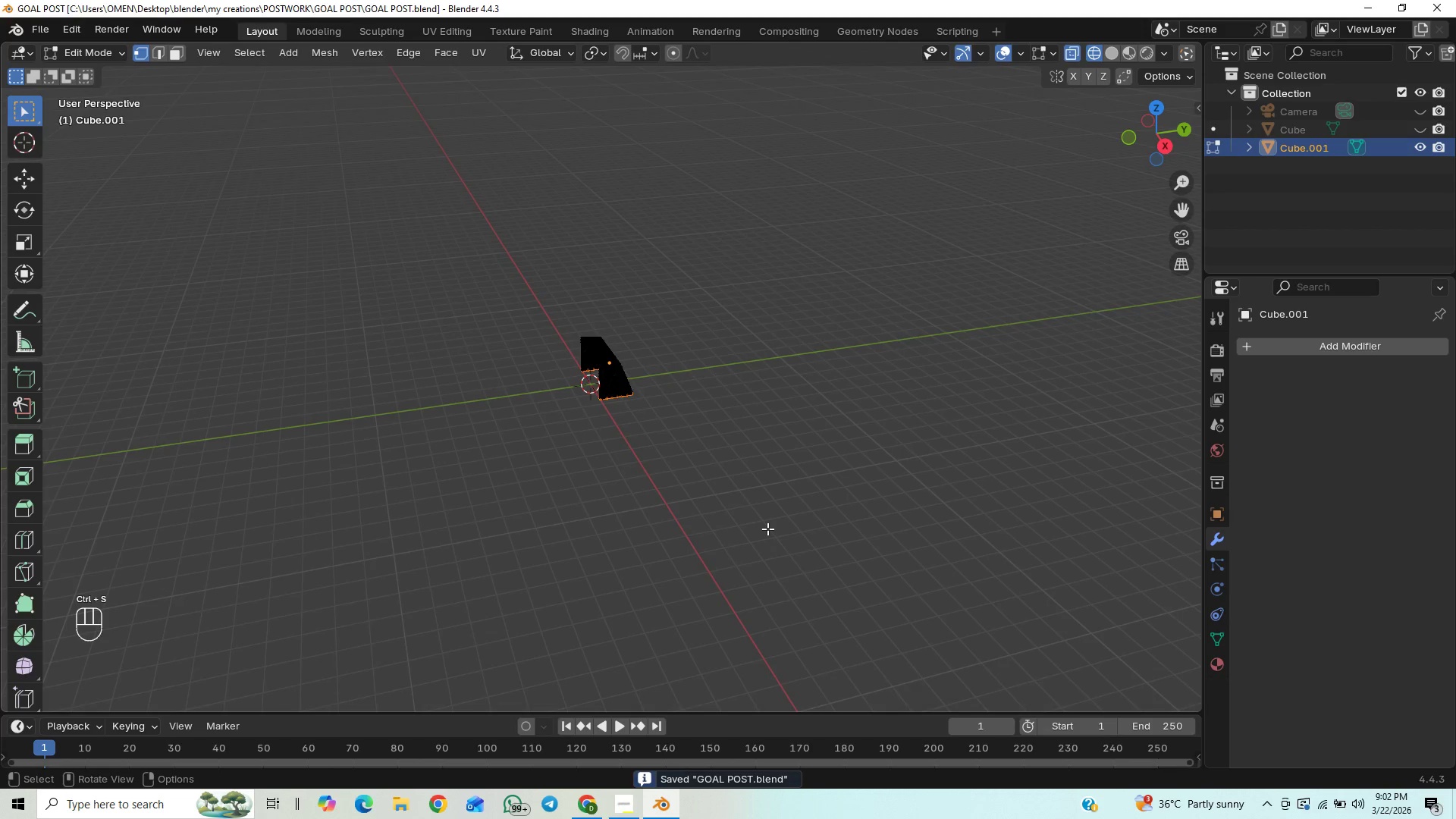 
scroll: coordinate [766, 529], scroll_direction: up, amount: 13.0
 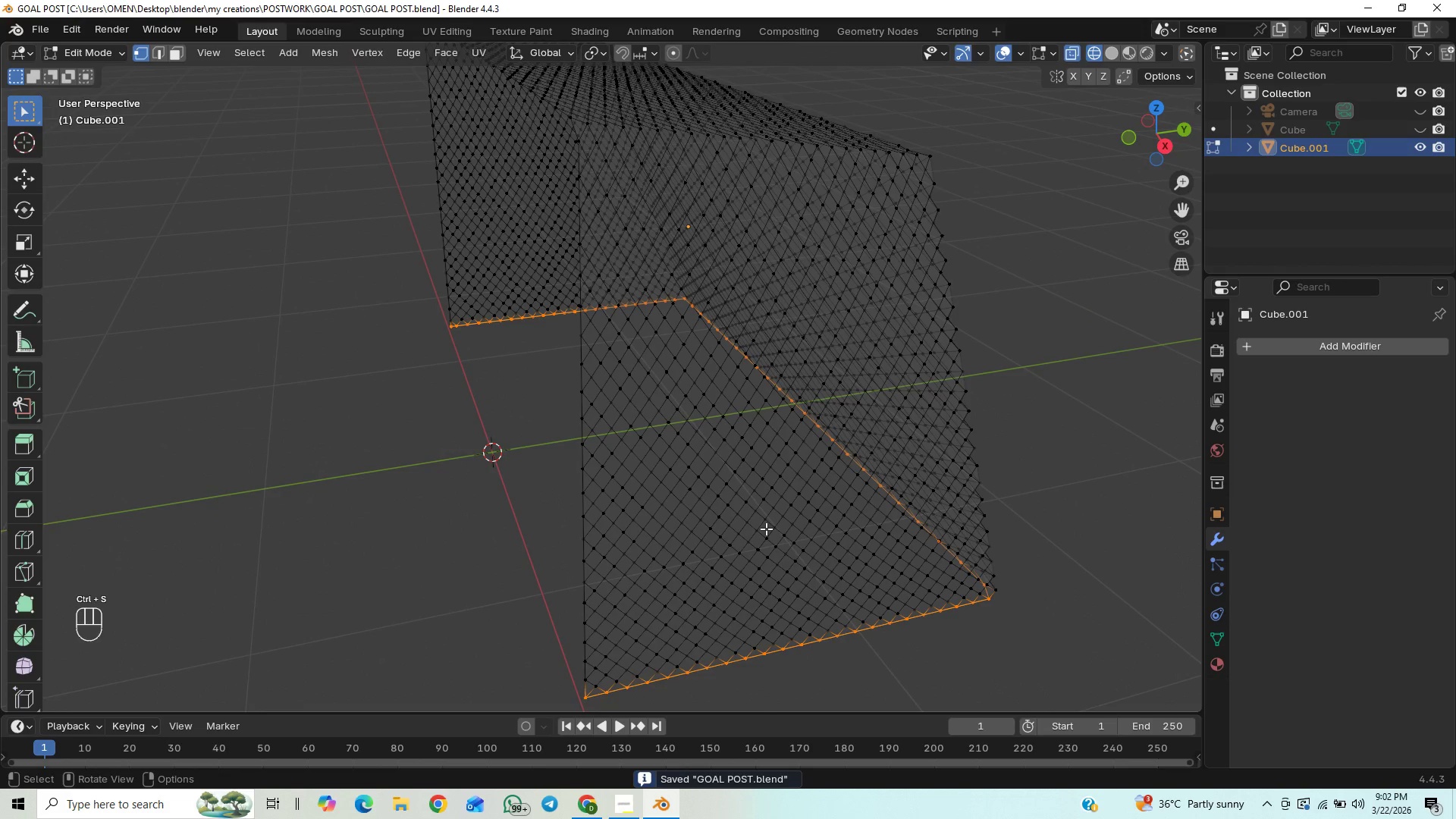 
key(Numpad3)
 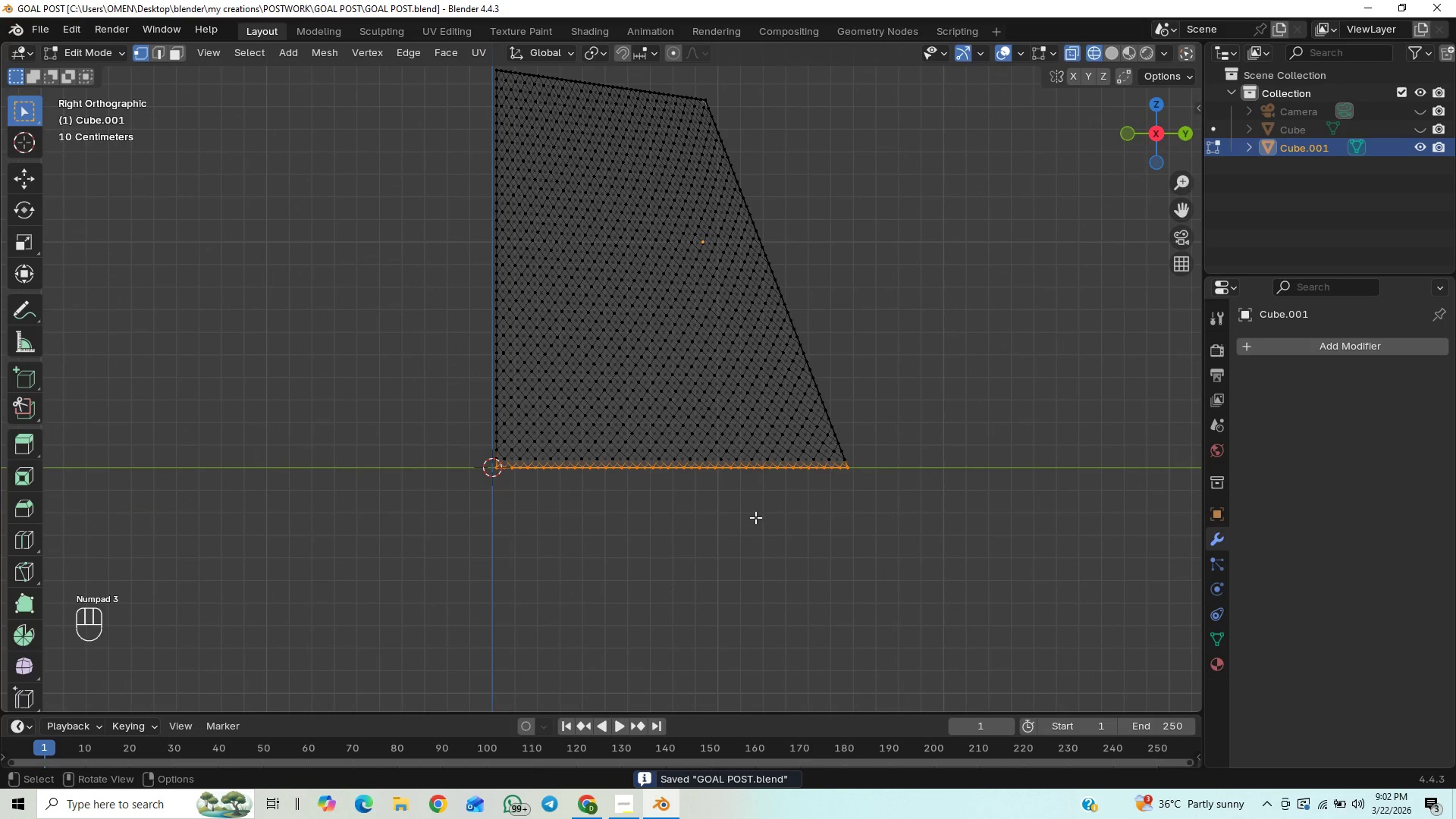 
hold_key(key=ShiftLeft, duration=0.81)
 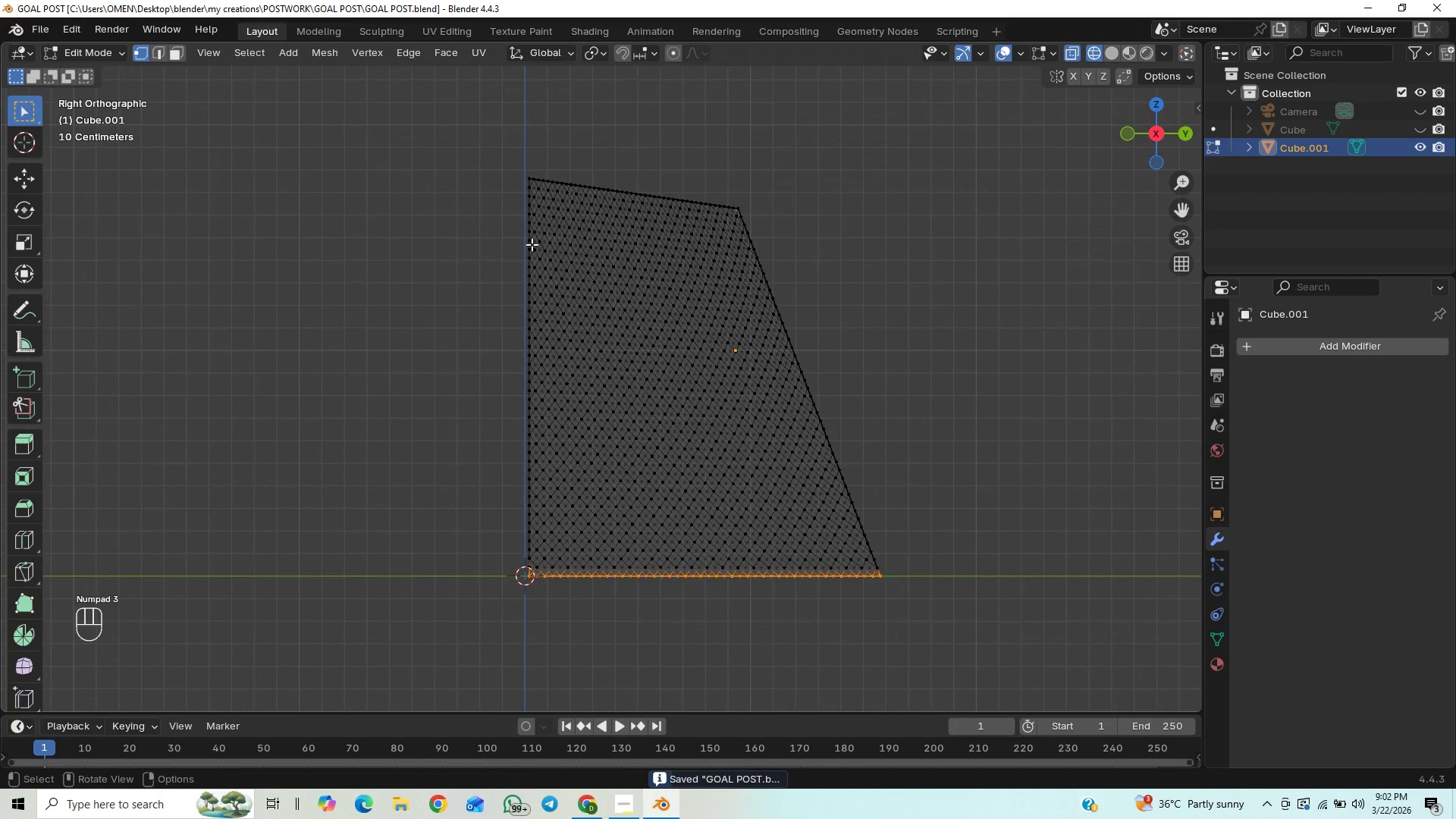 
scroll: coordinate [532, 244], scroll_direction: up, amount: 3.0
 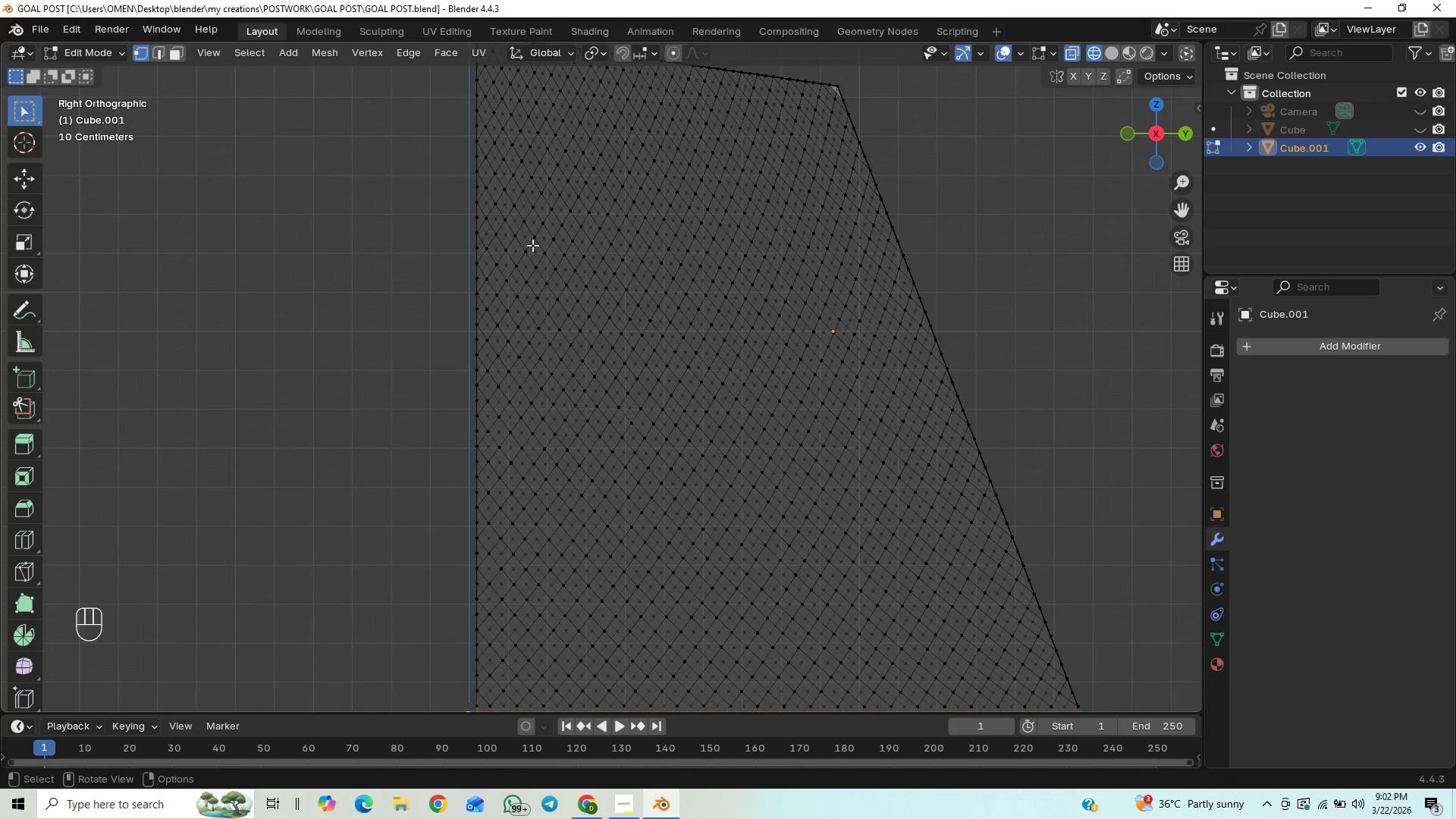 
scroll: coordinate [535, 250], scroll_direction: down, amount: 1.0
 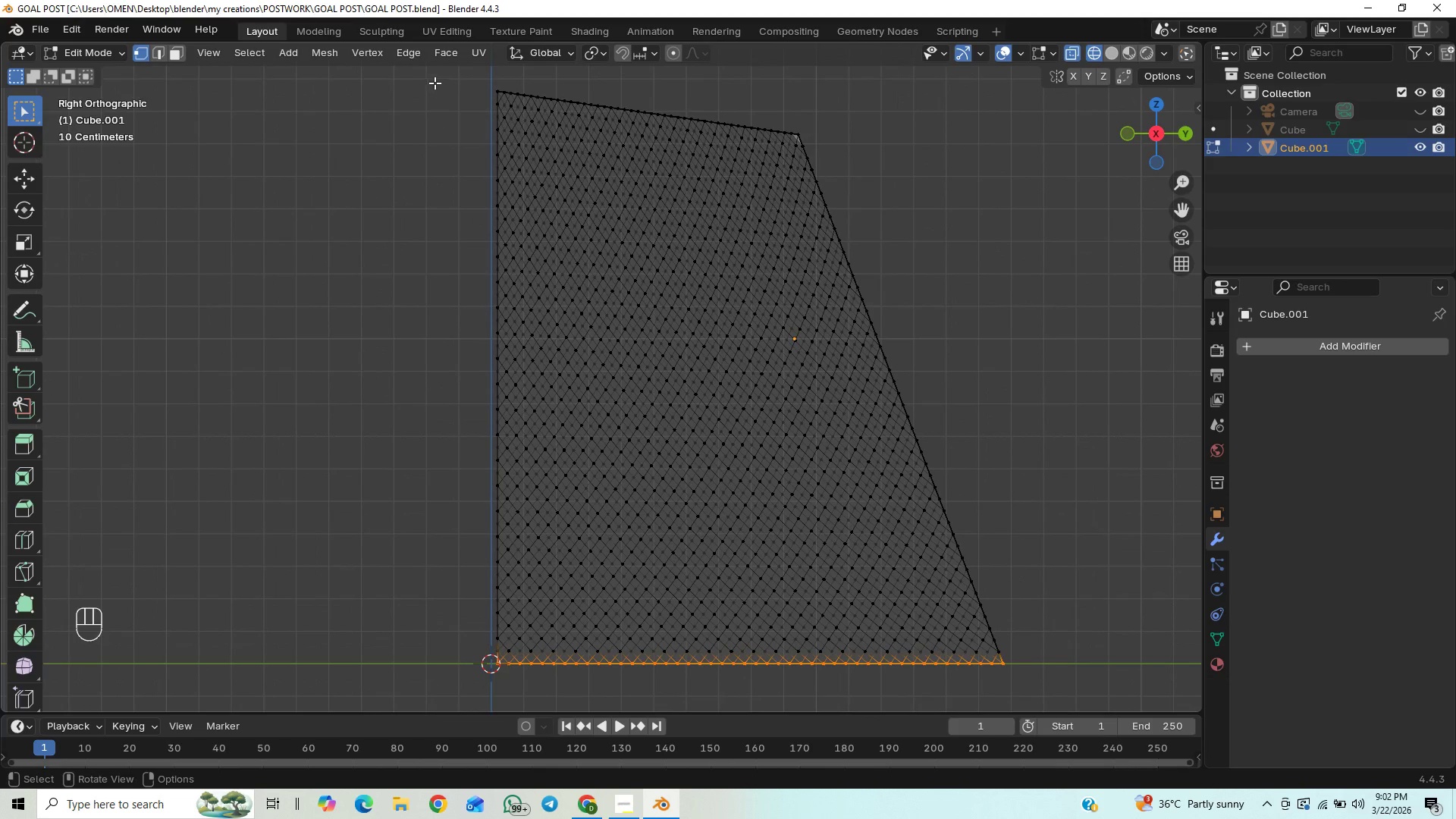 
left_click_drag(start_coordinate=[439, 79], to_coordinate=[501, 686])
 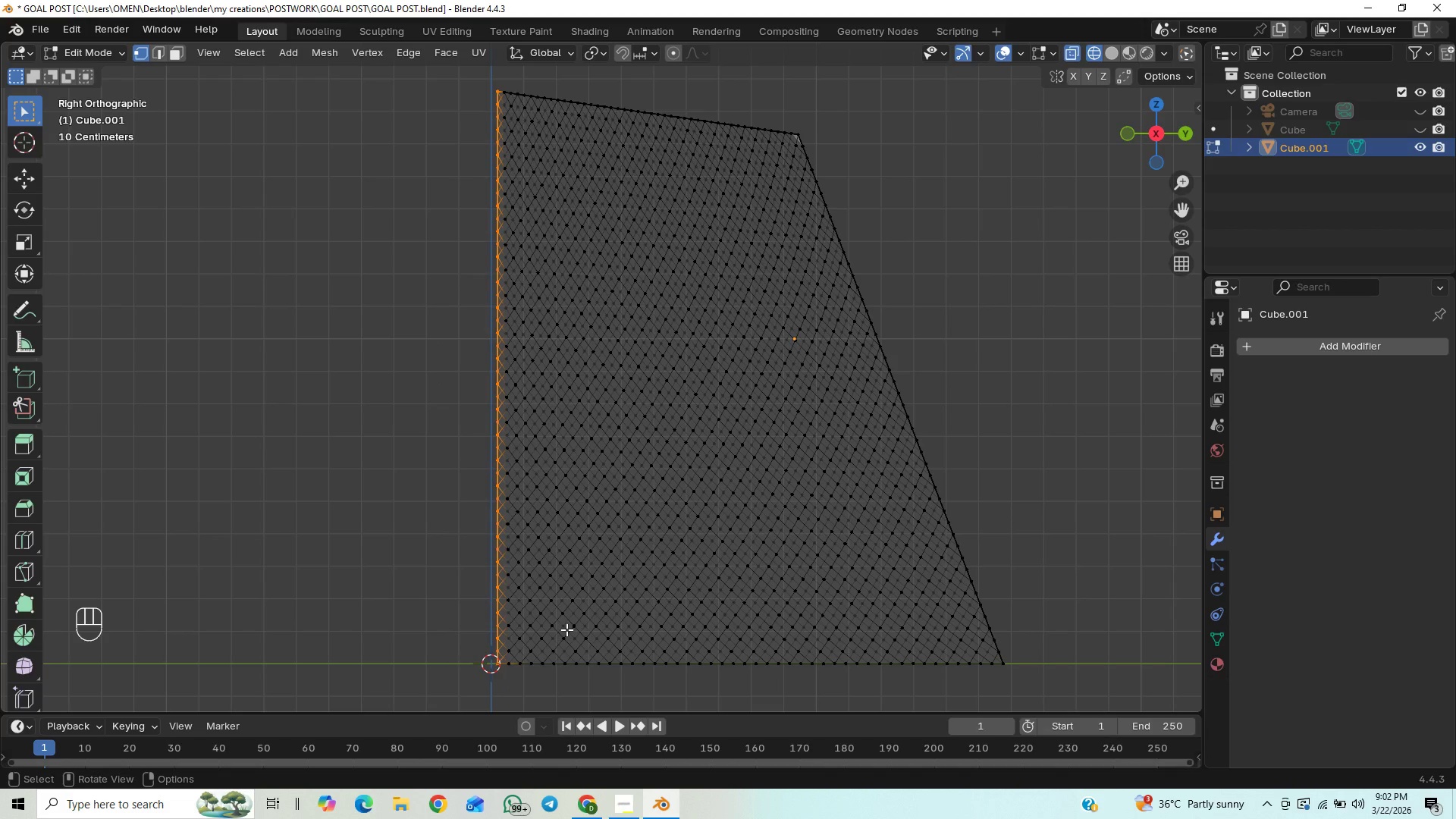 
key(Control+Z)
 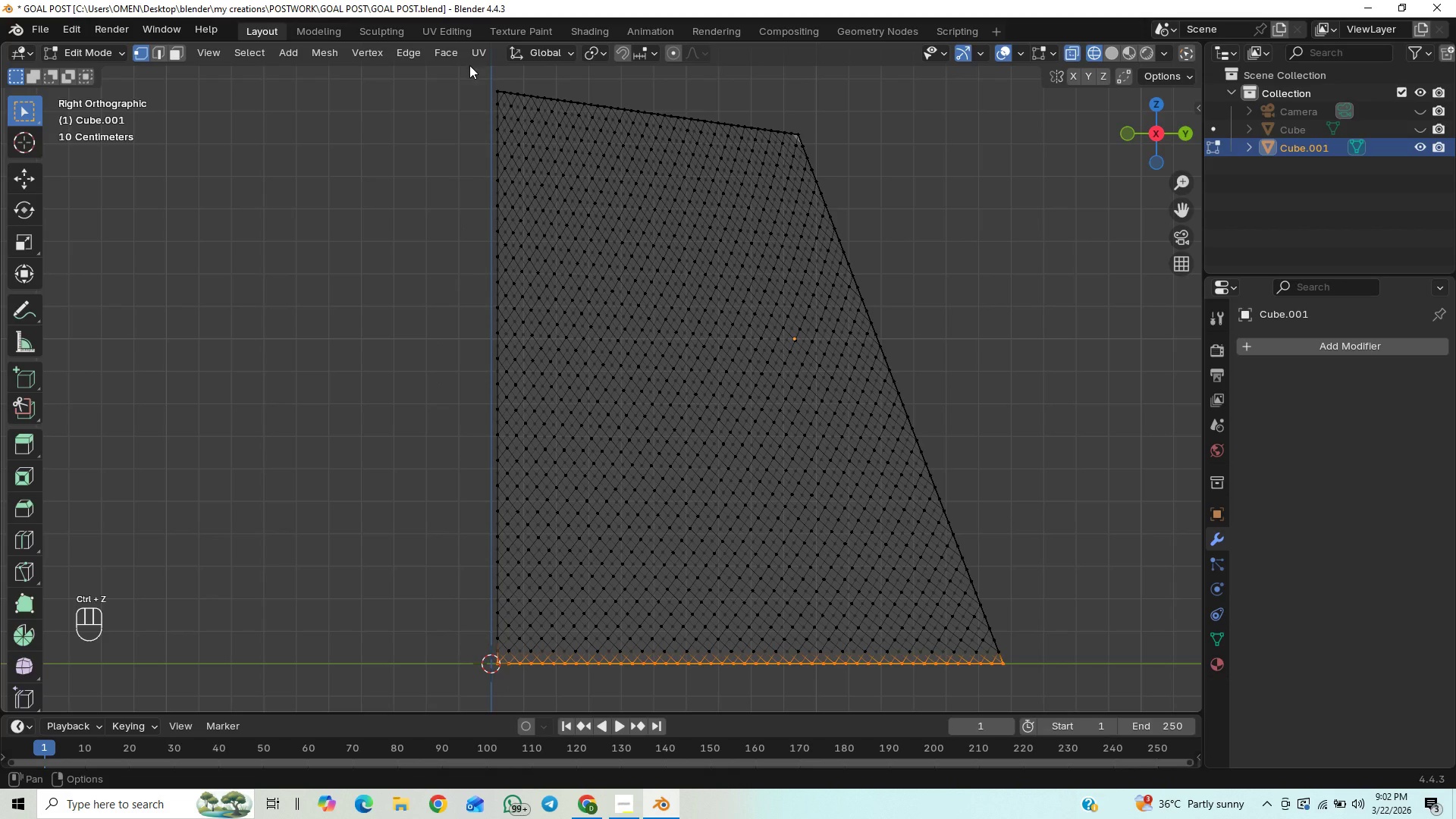 
left_click_drag(start_coordinate=[474, 76], to_coordinate=[499, 693])
 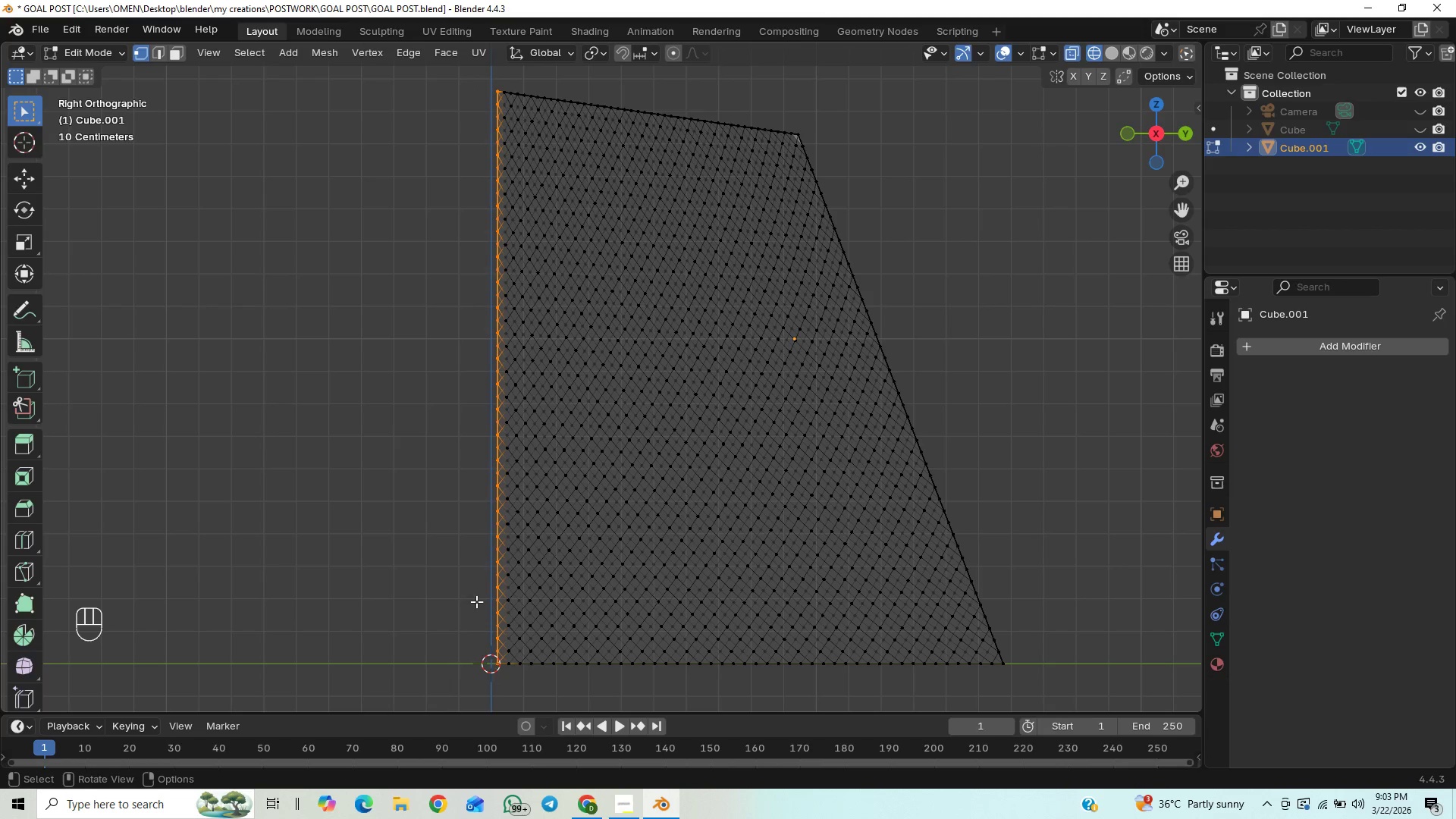 
hold_key(key=ShiftLeft, duration=0.38)
 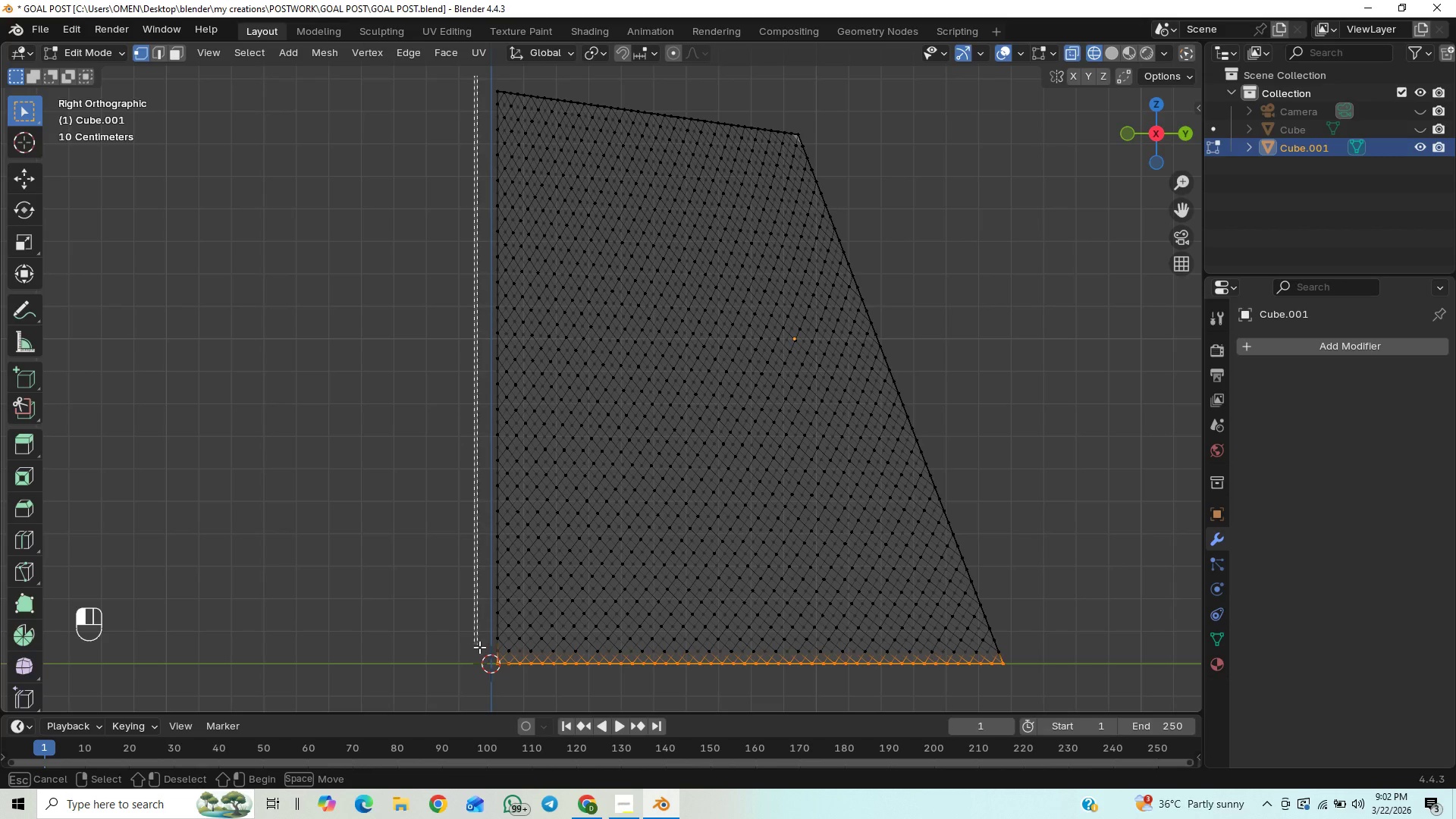 
hold_key(key=ShiftLeft, duration=1.52)
 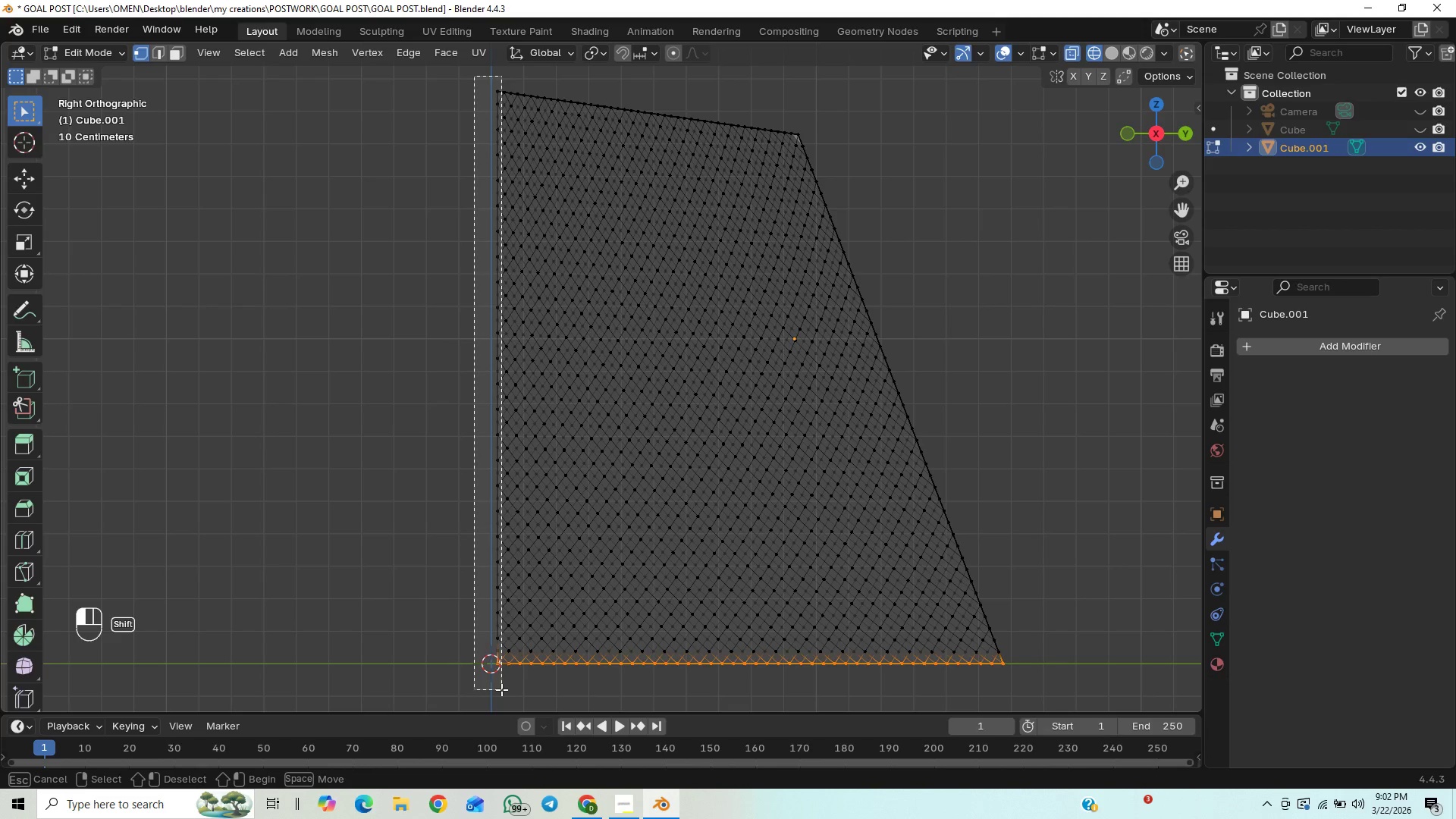 
hold_key(key=ShiftLeft, duration=1.52)
 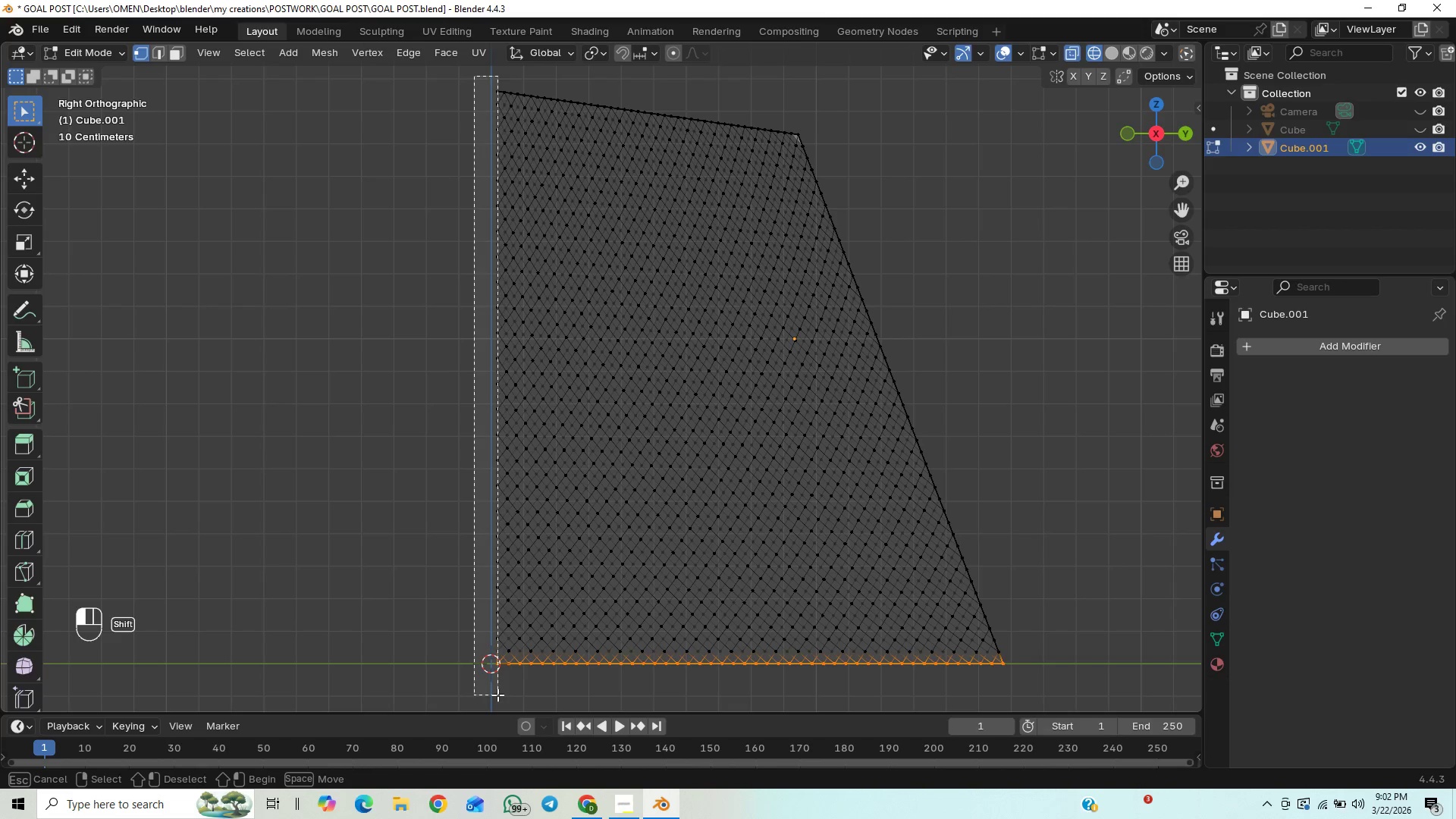 
hold_key(key=ShiftLeft, duration=1.5)
 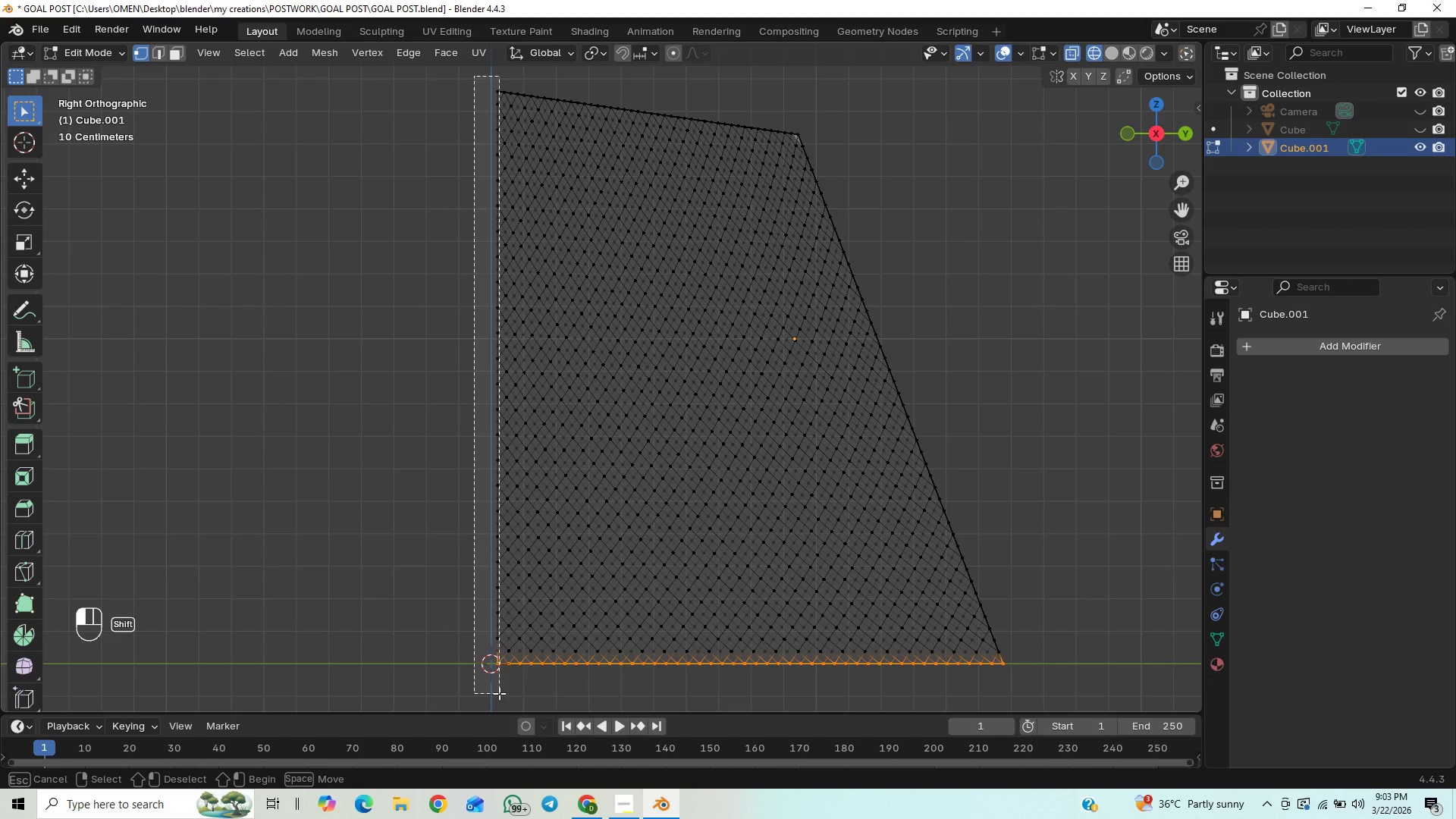 
hold_key(key=ShiftLeft, duration=1.48)
 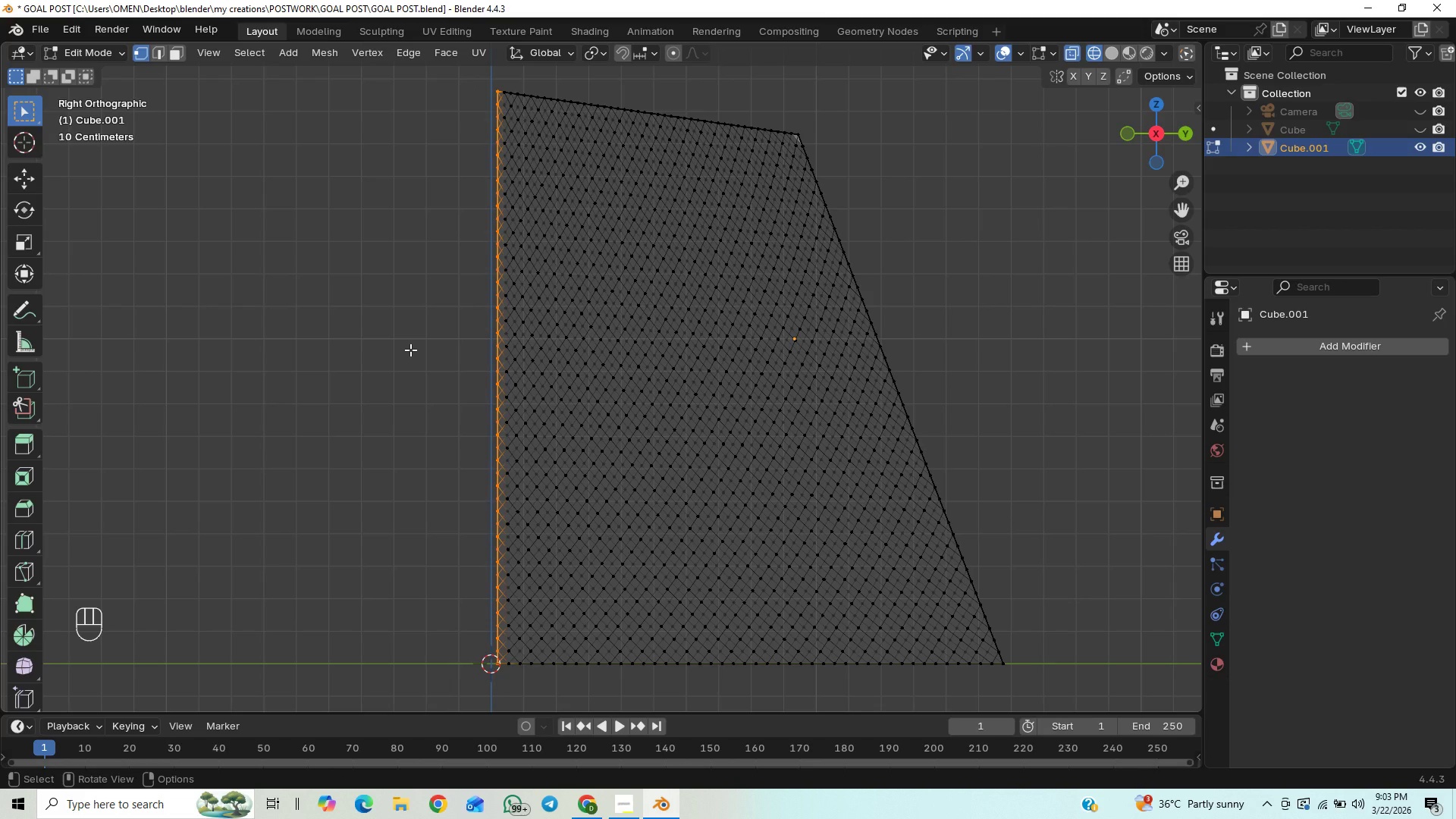 
scroll: coordinate [519, 332], scroll_direction: down, amount: 15.0
 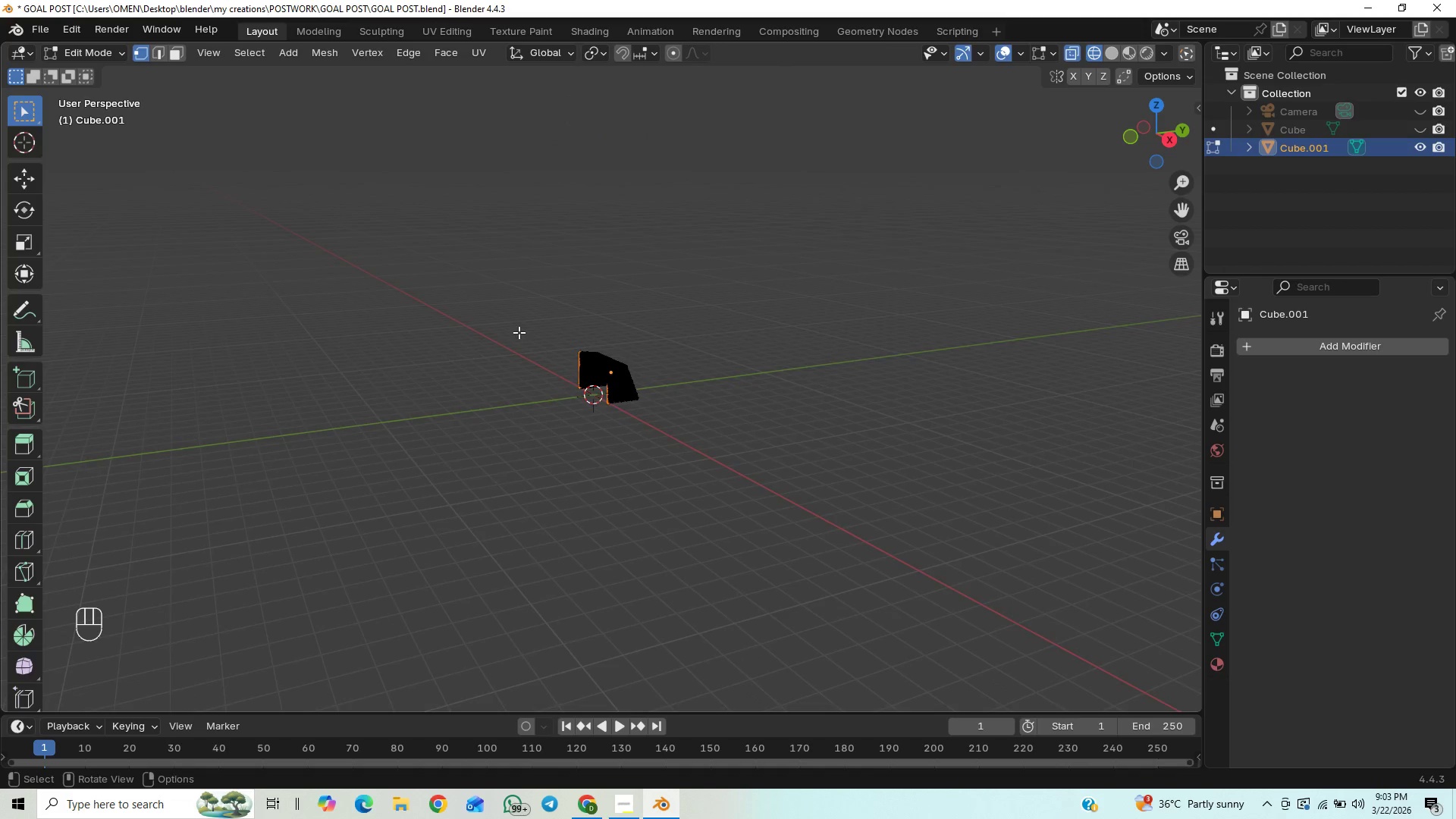 
scroll: coordinate [548, 362], scroll_direction: up, amount: 12.0
 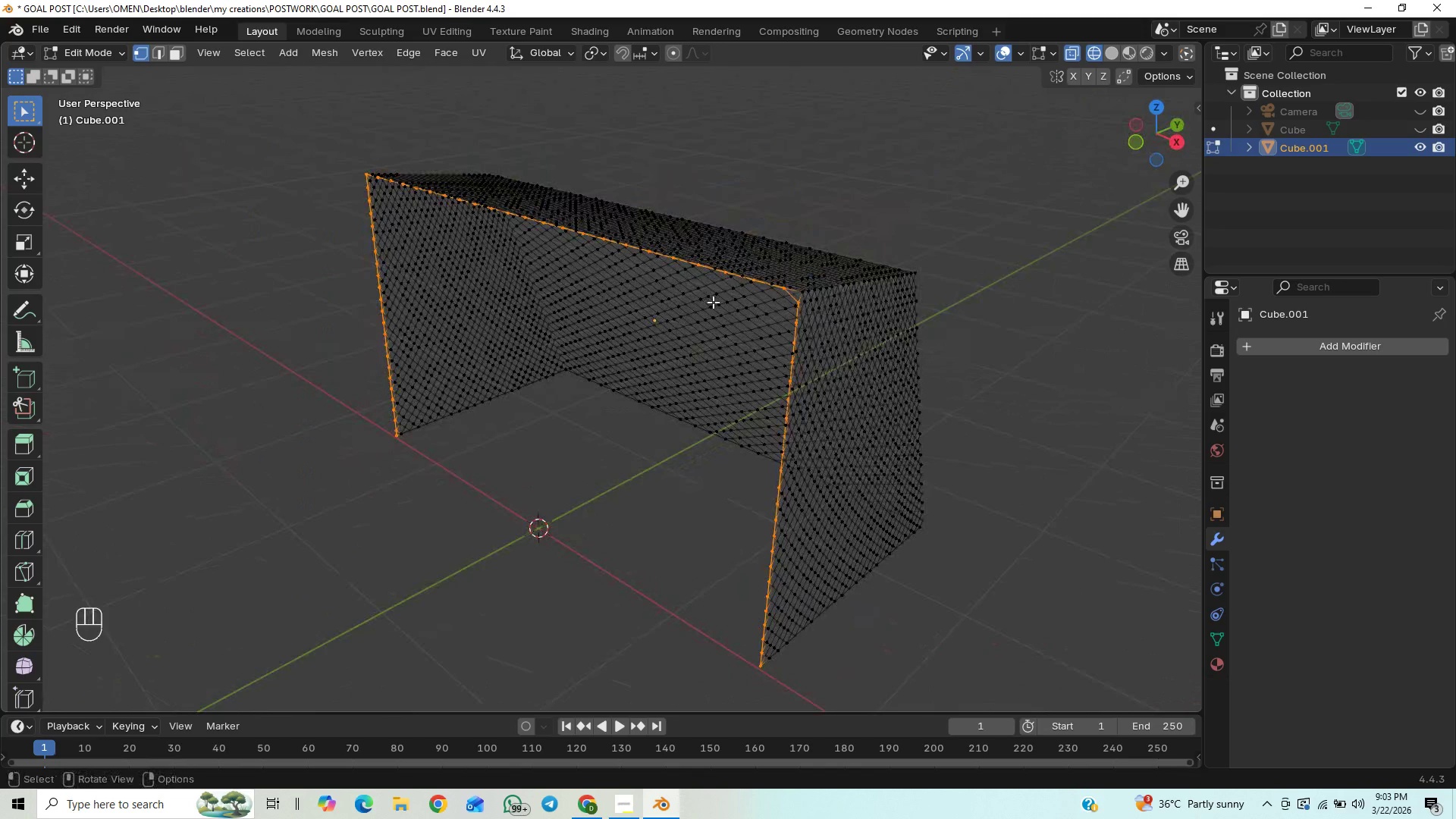 
wait(6.23)
 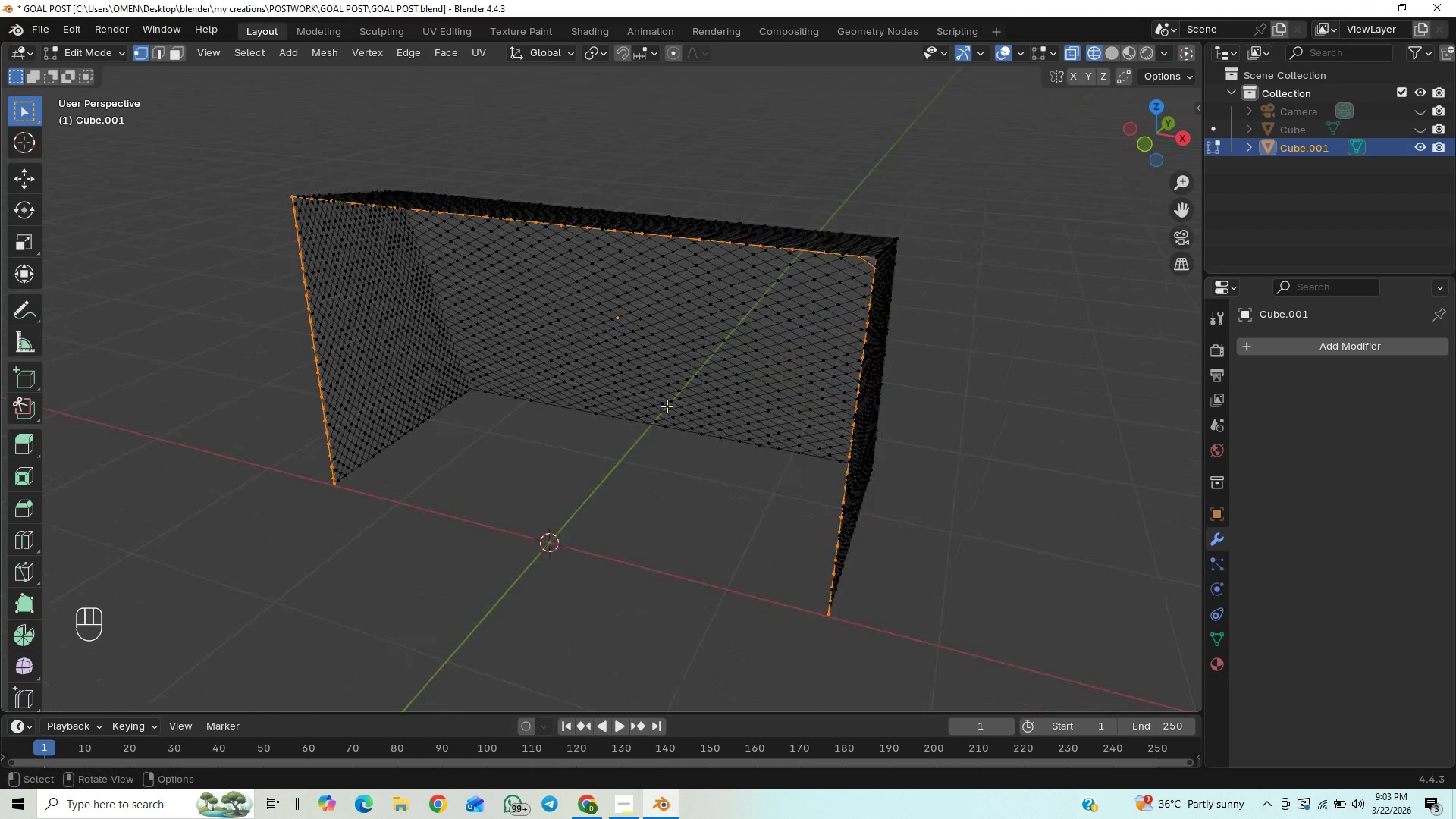 
hold_key(key=ShiftLeft, duration=0.72)
scroll: coordinate [720, 329], scroll_direction: up, amount: 1.0
 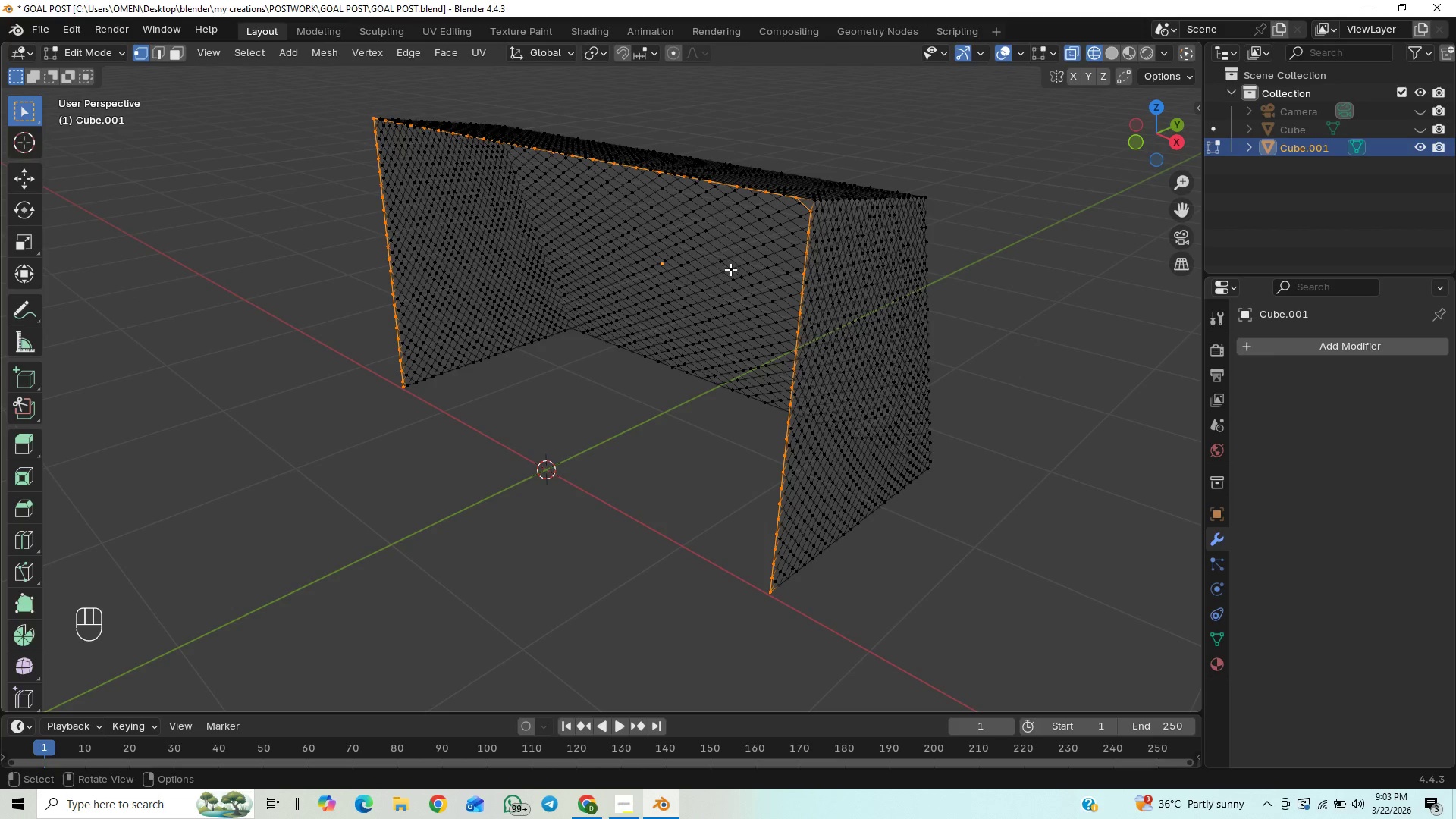 
scroll: coordinate [730, 269], scroll_direction: down, amount: 9.0
 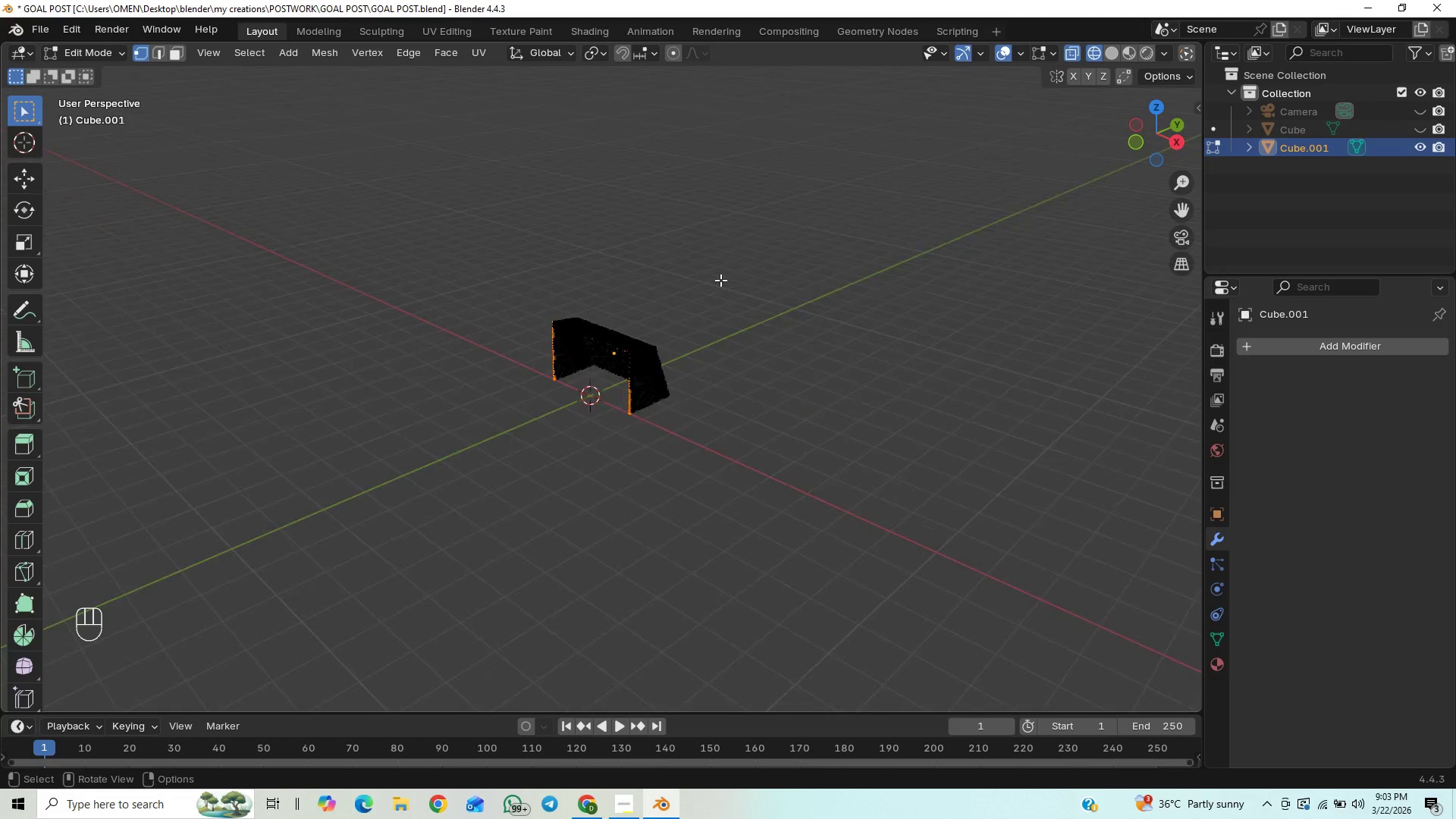 
scroll: coordinate [720, 280], scroll_direction: up, amount: 12.0
 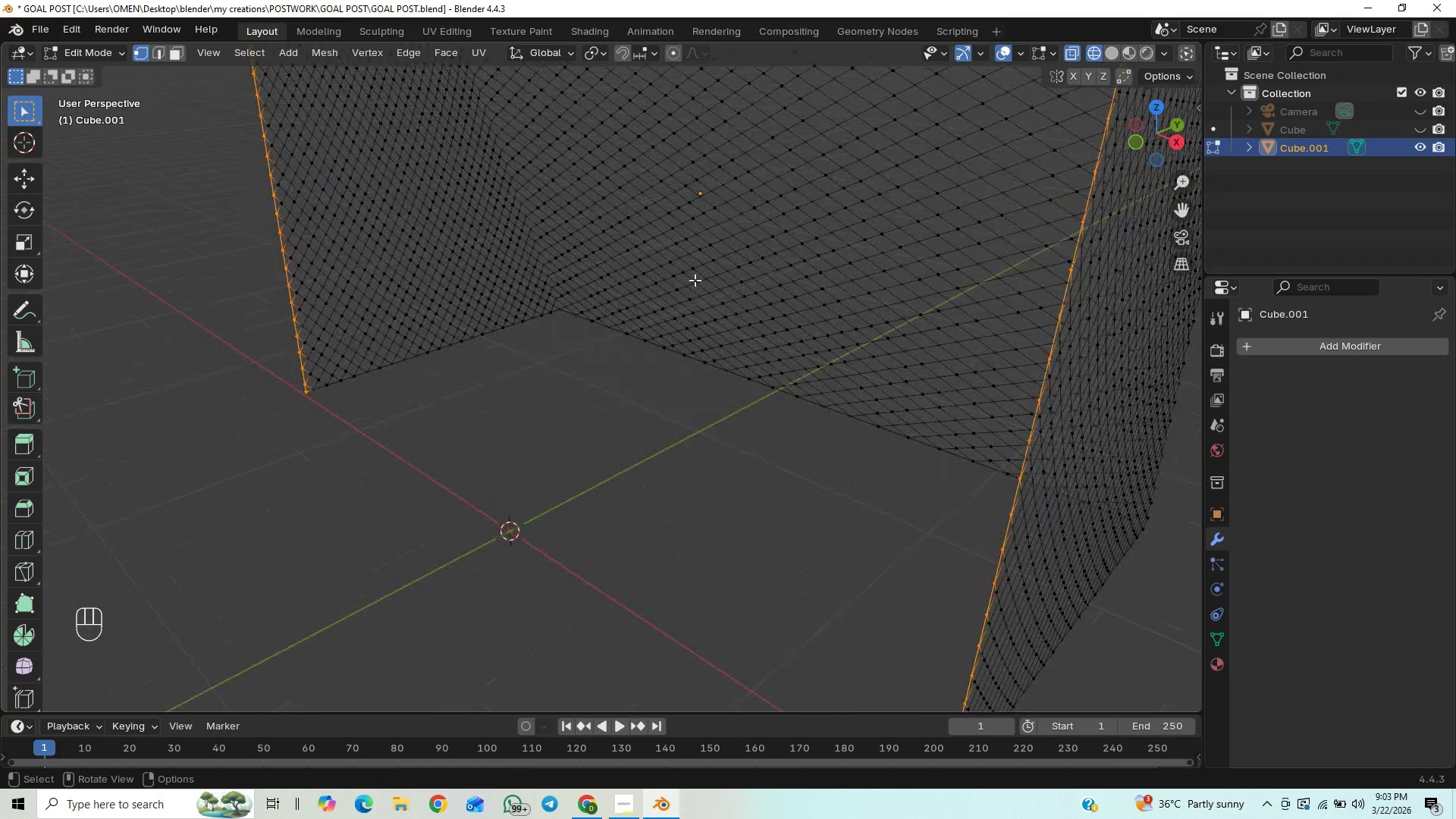 
scroll: coordinate [692, 272], scroll_direction: down, amount: 2.0
 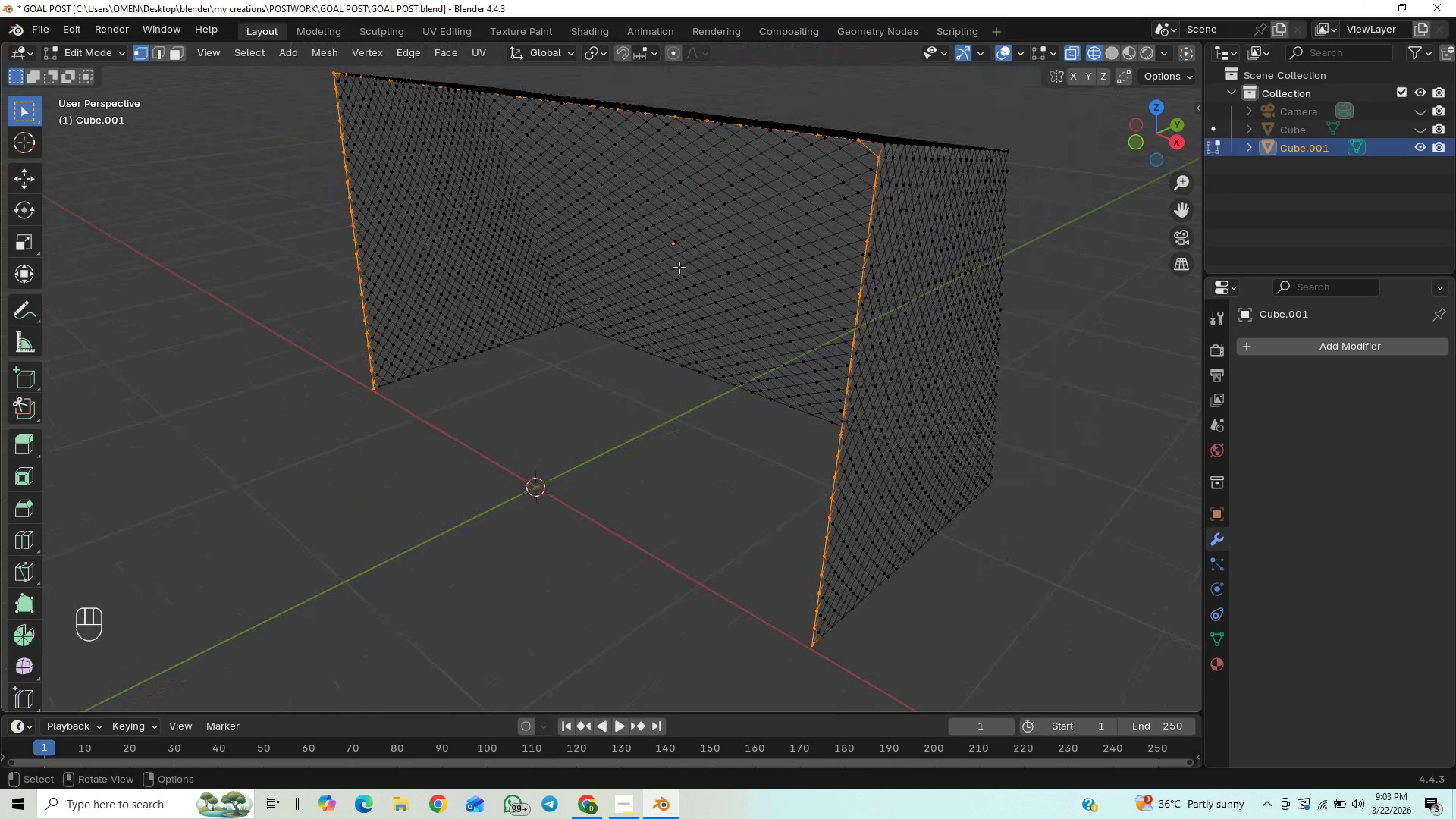 
hold_key(key=ShiftLeft, duration=0.94)
 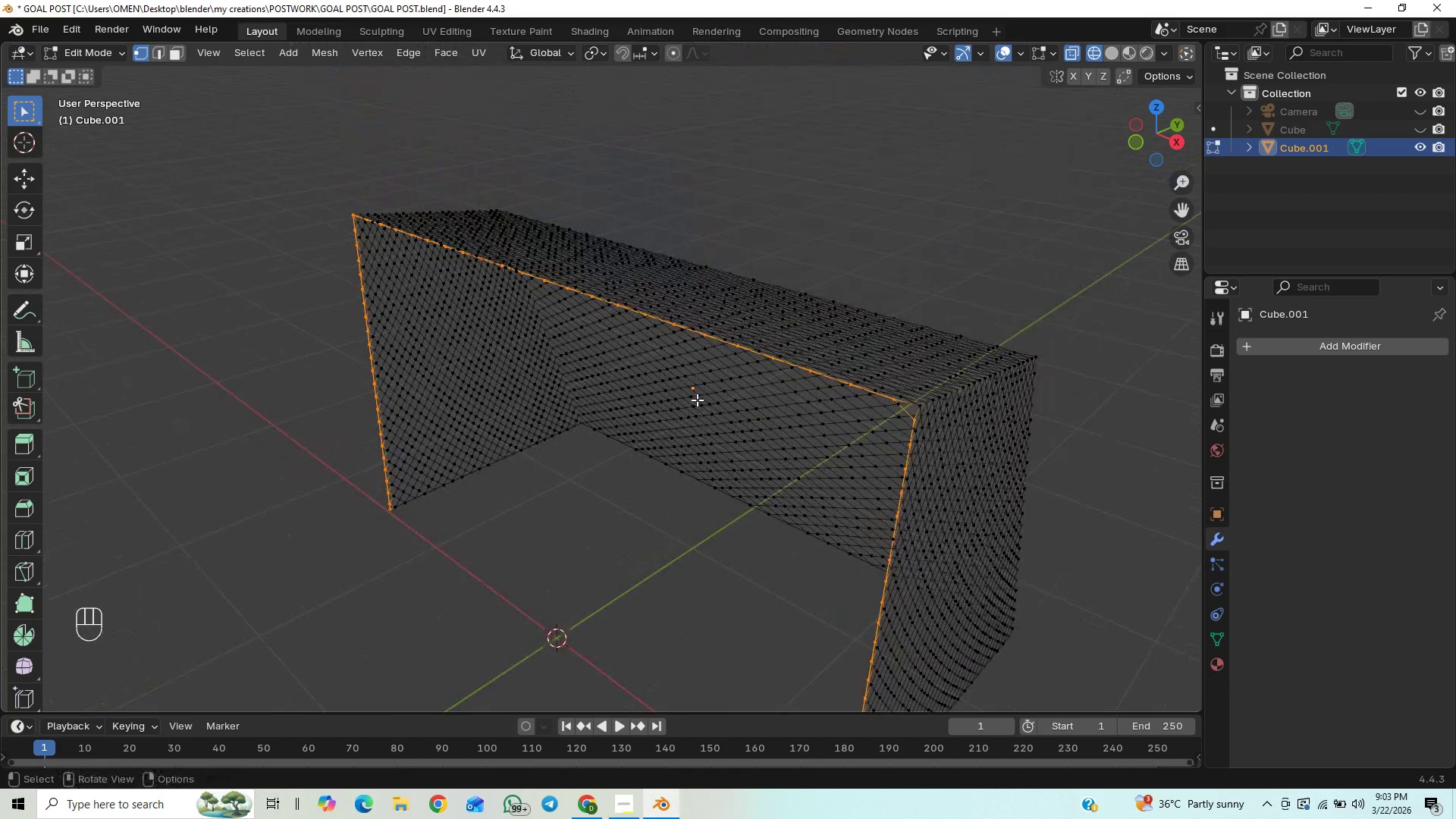 
scroll: coordinate [846, 409], scroll_direction: down, amount: 2.0
 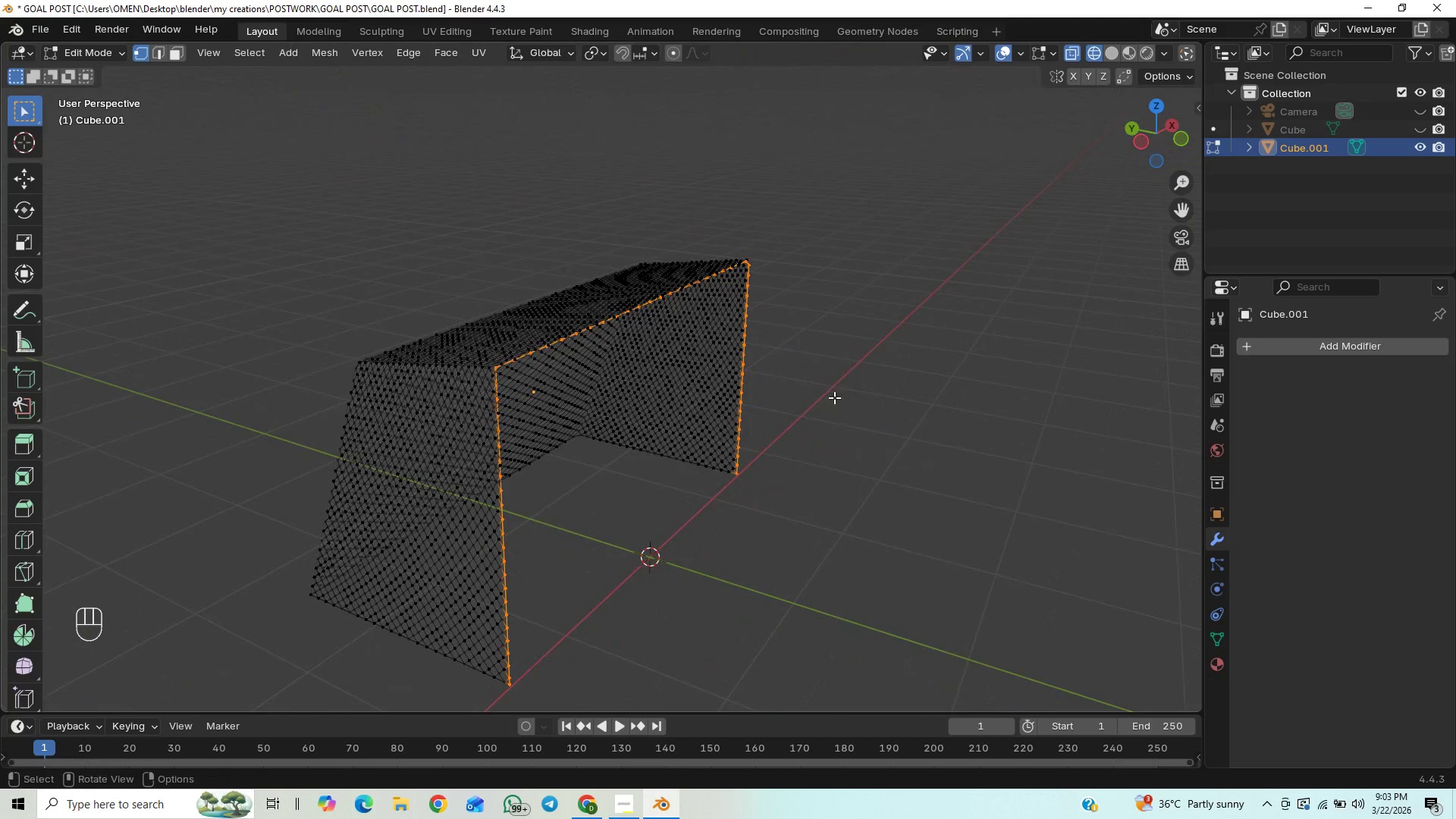 
scroll: coordinate [834, 397], scroll_direction: up, amount: 1.0
 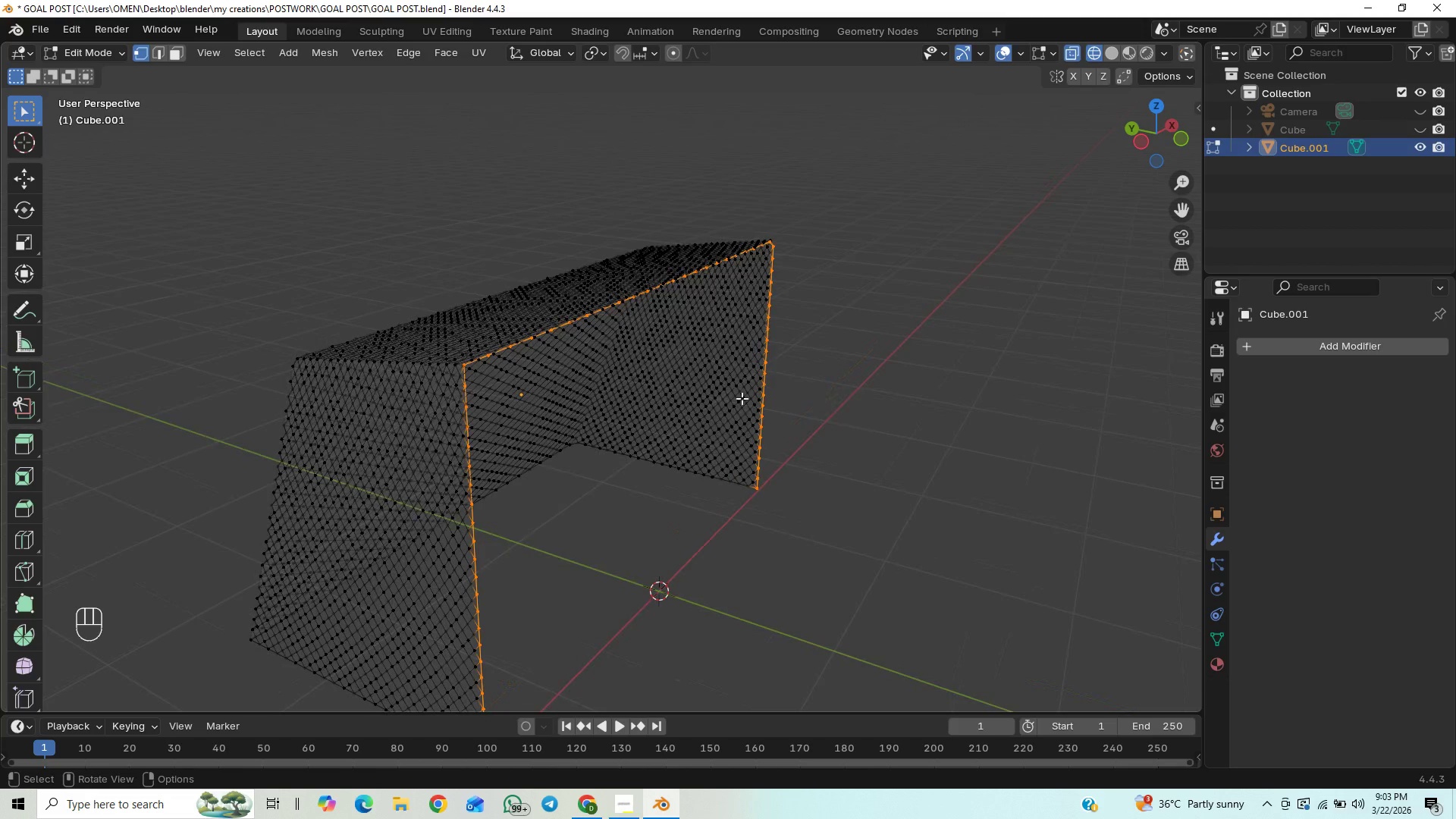 
key(Shift+ShiftLeft)
 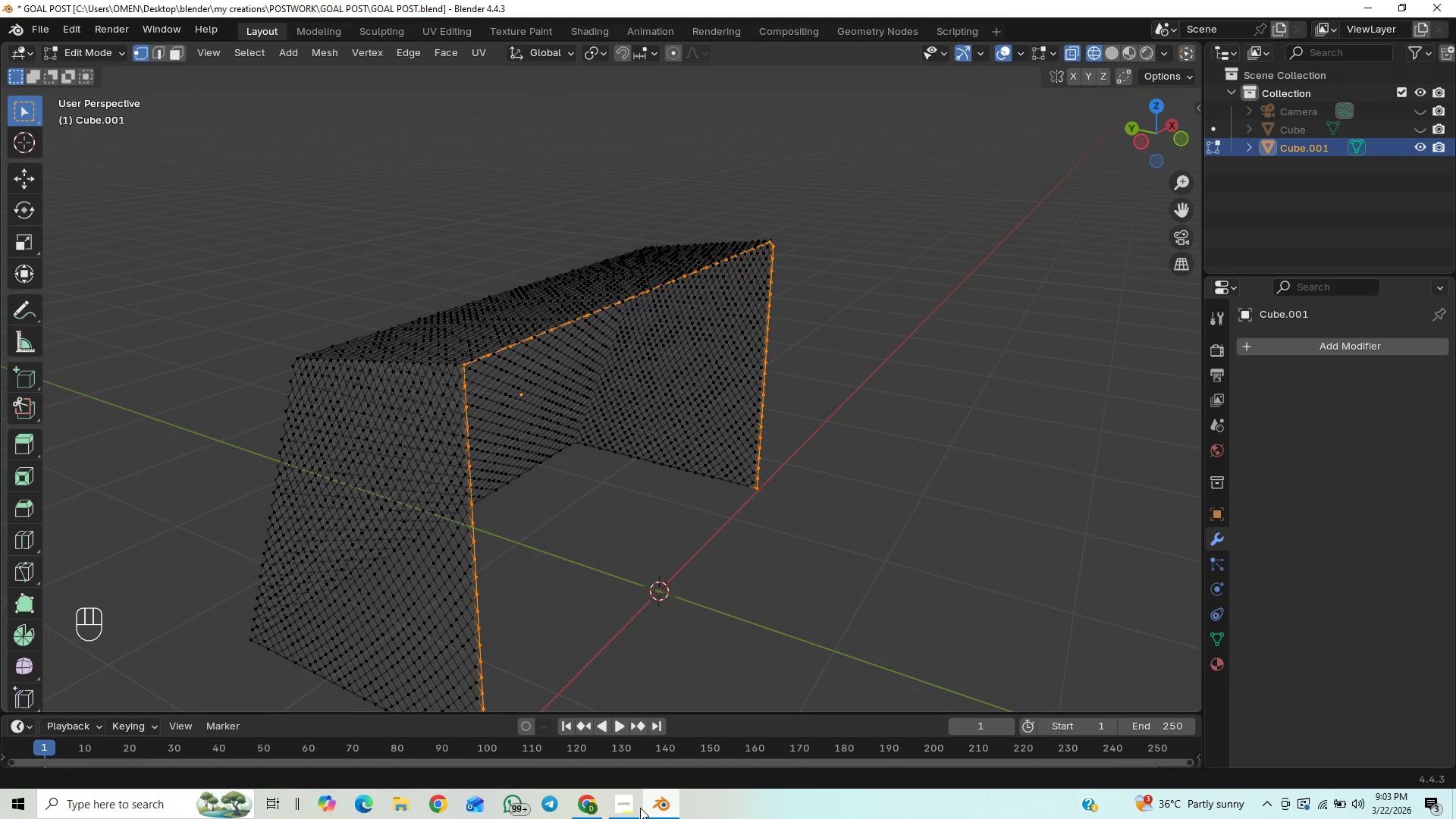 
left_click([621, 808])